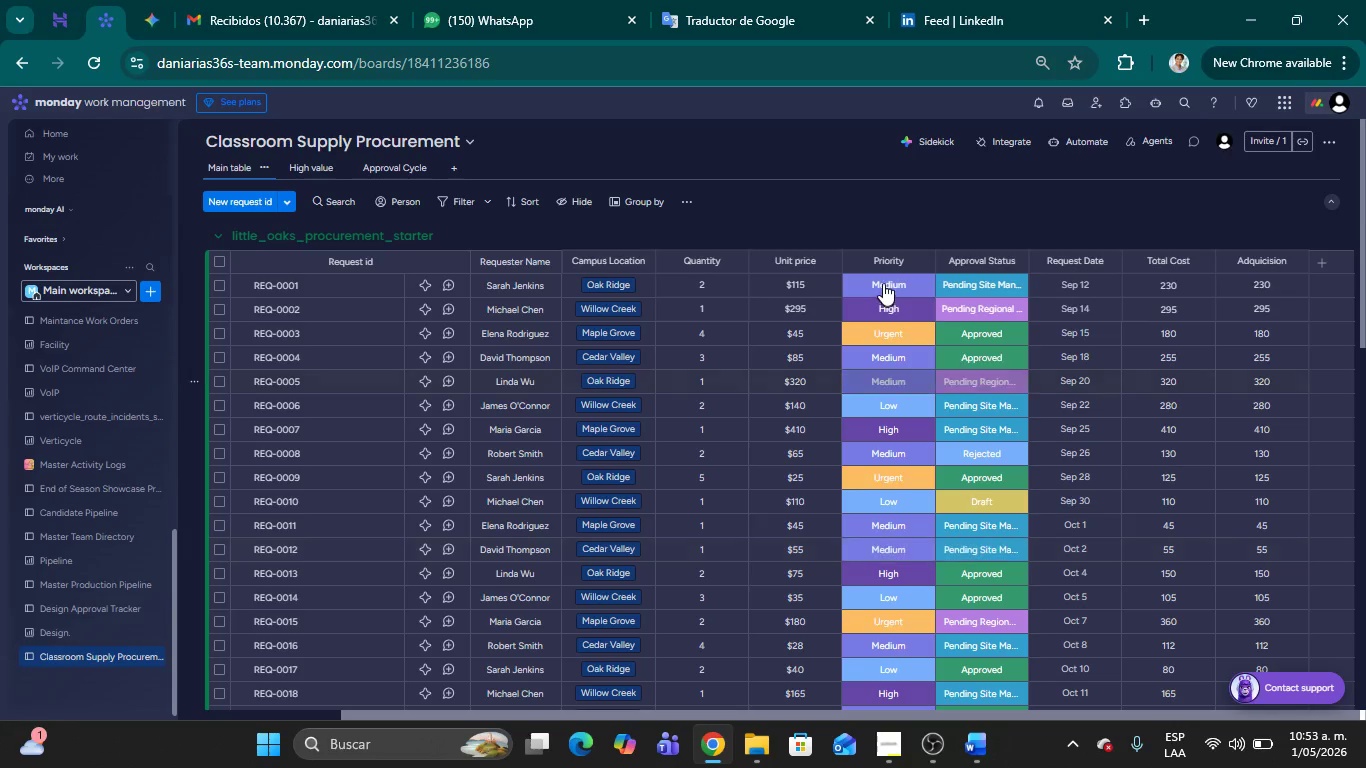 
left_click([883, 283])
 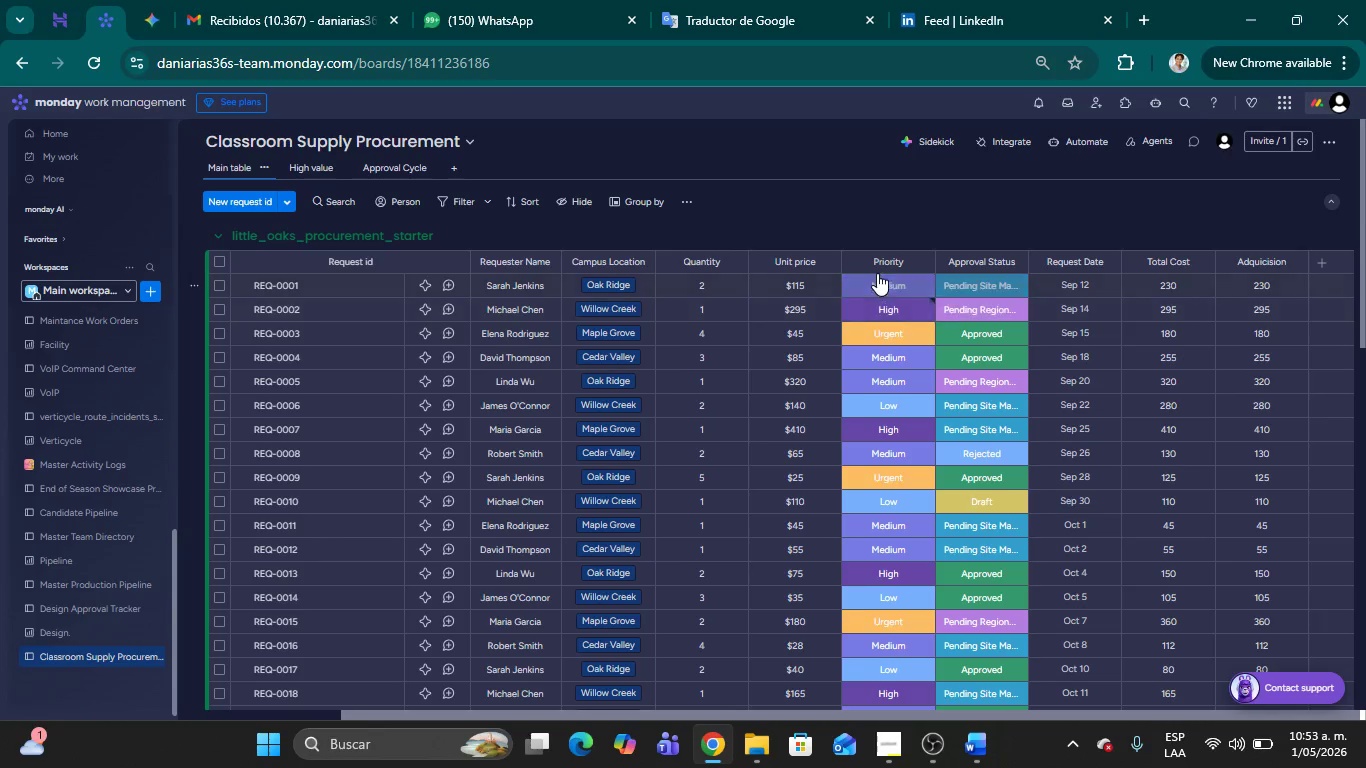 
wait(7.83)
 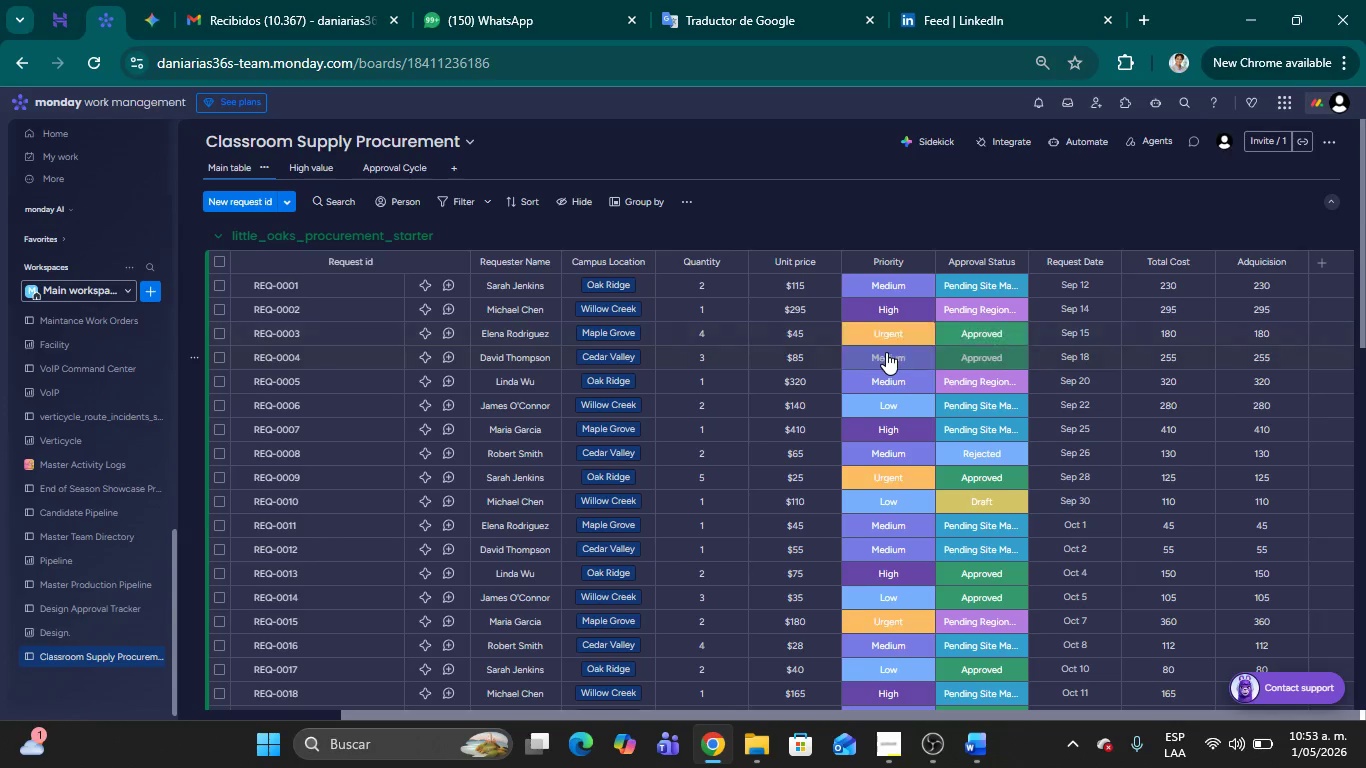 
left_click([880, 285])
 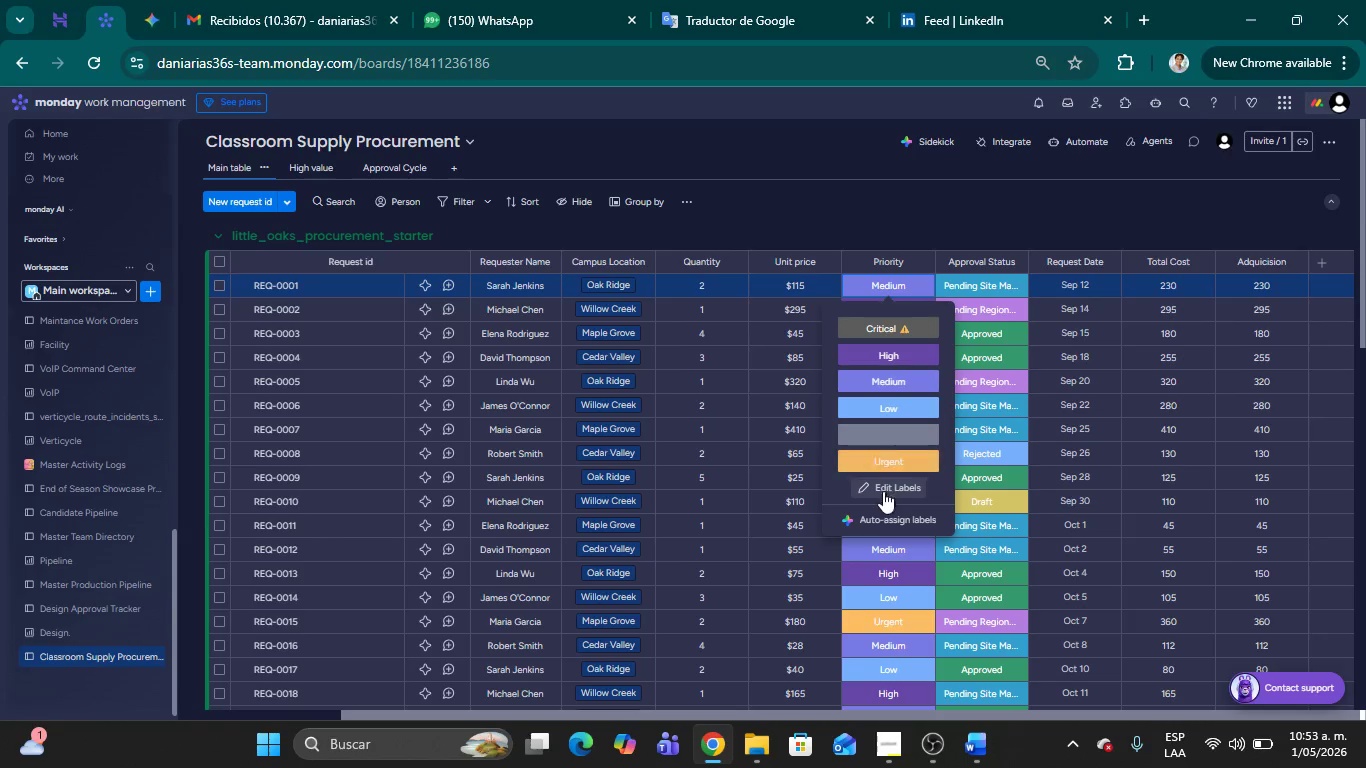 
left_click([883, 492])
 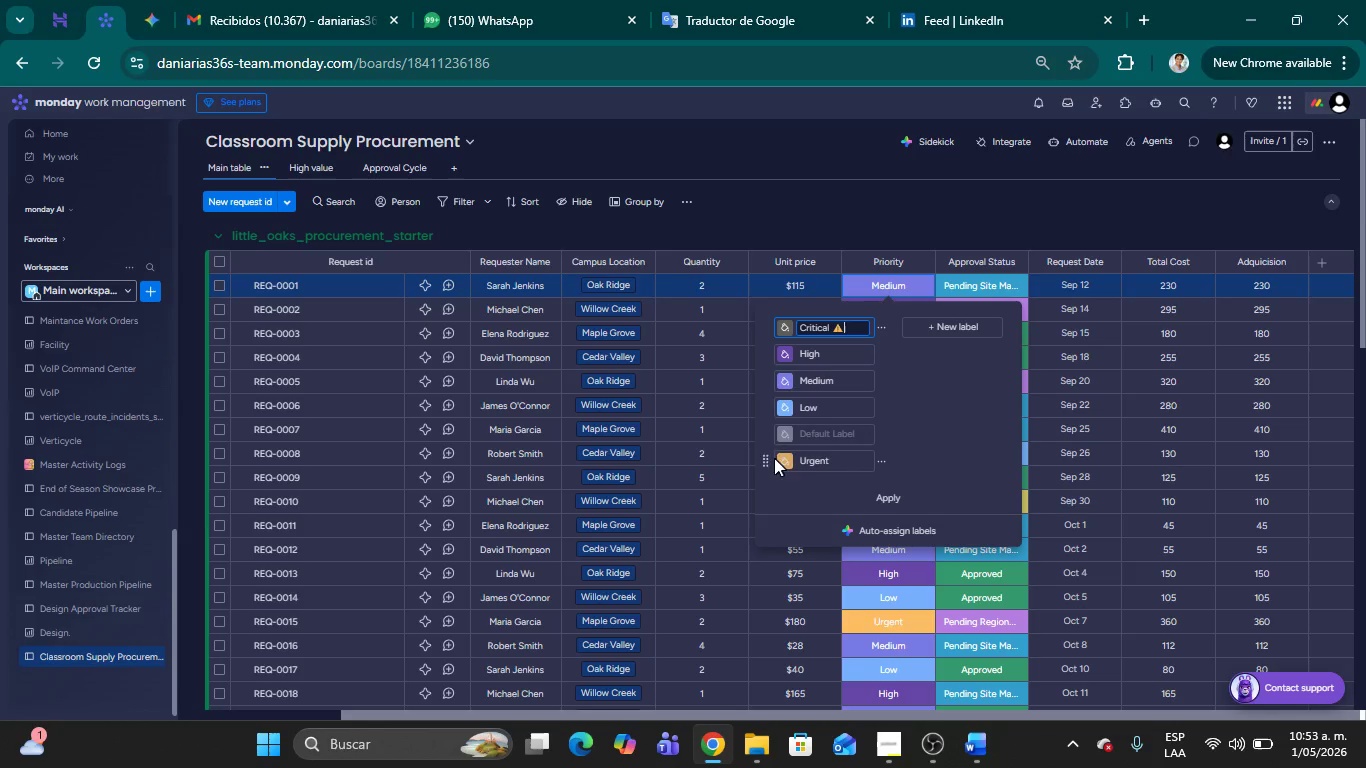 
left_click_drag(start_coordinate=[765, 458], to_coordinate=[770, 426])
 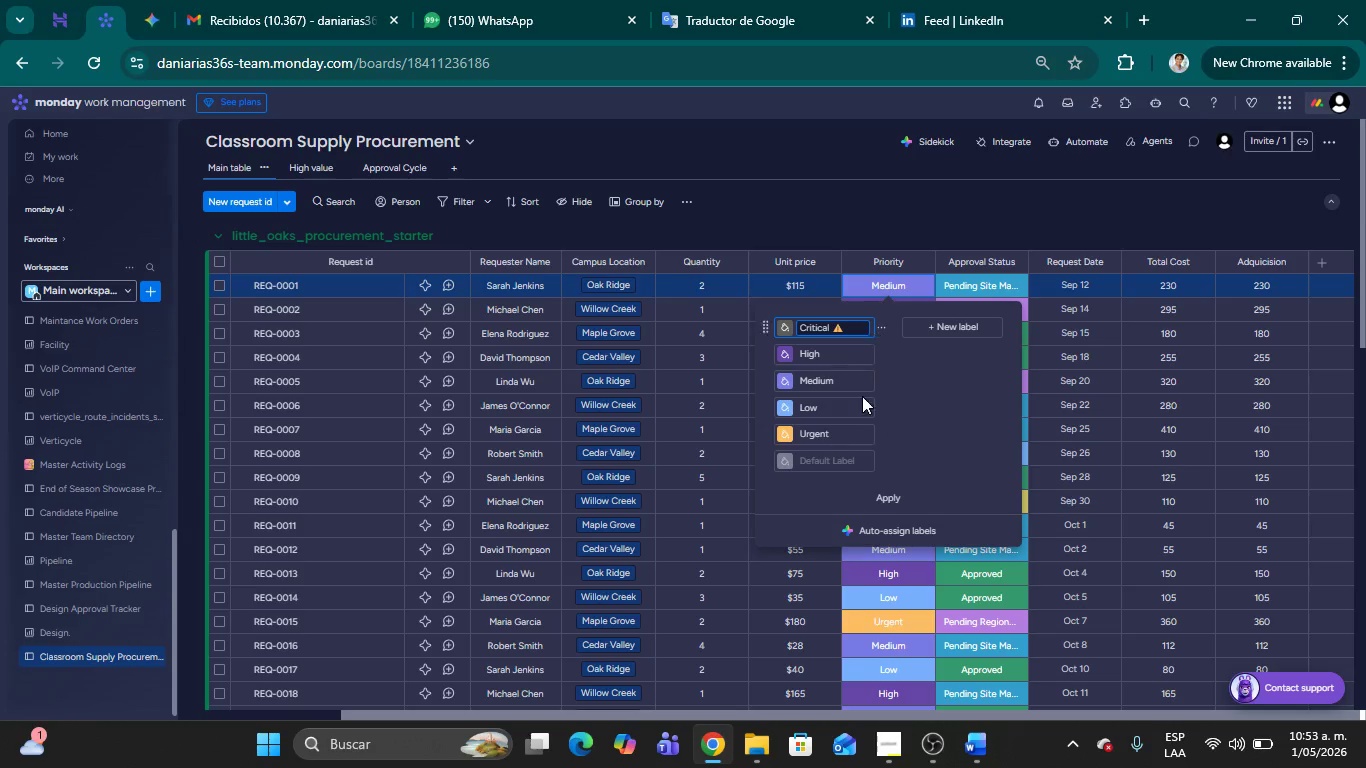 
left_click([888, 503])
 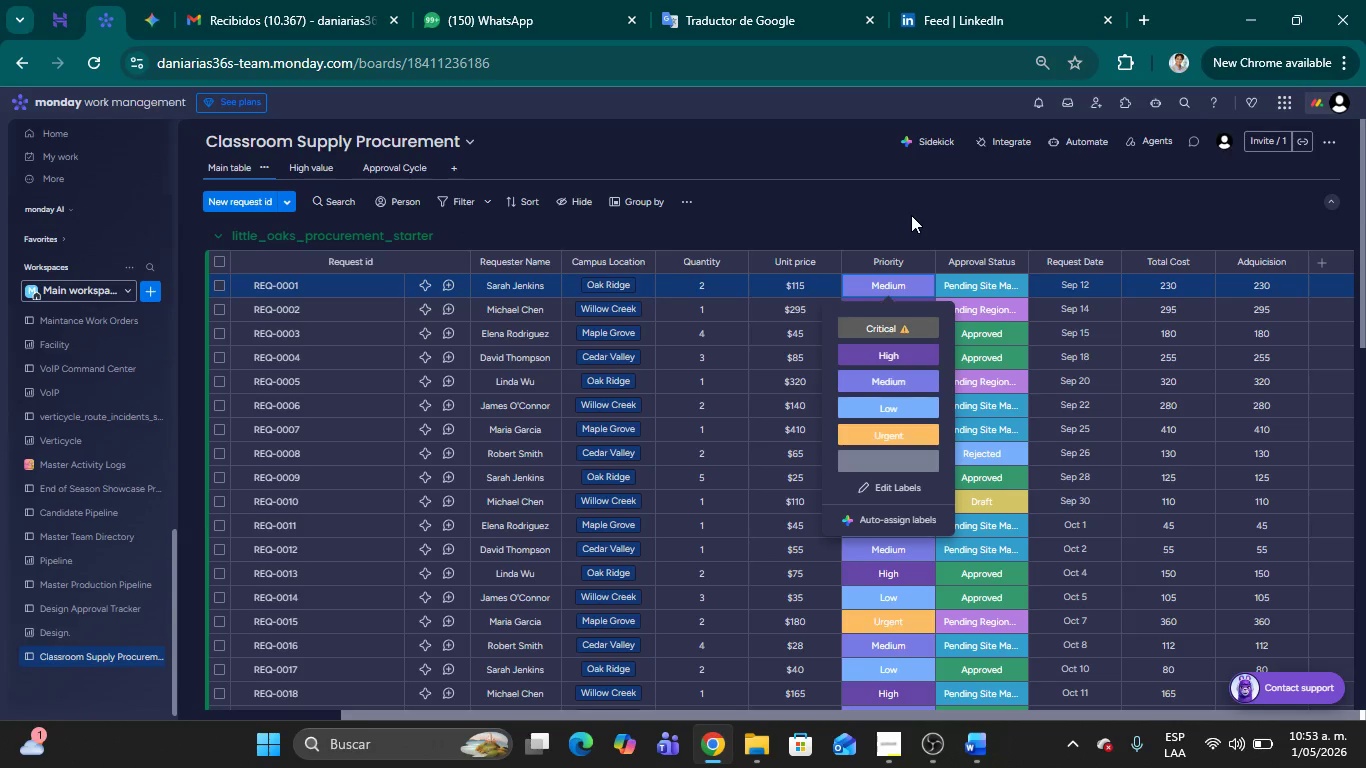 
left_click([911, 215])
 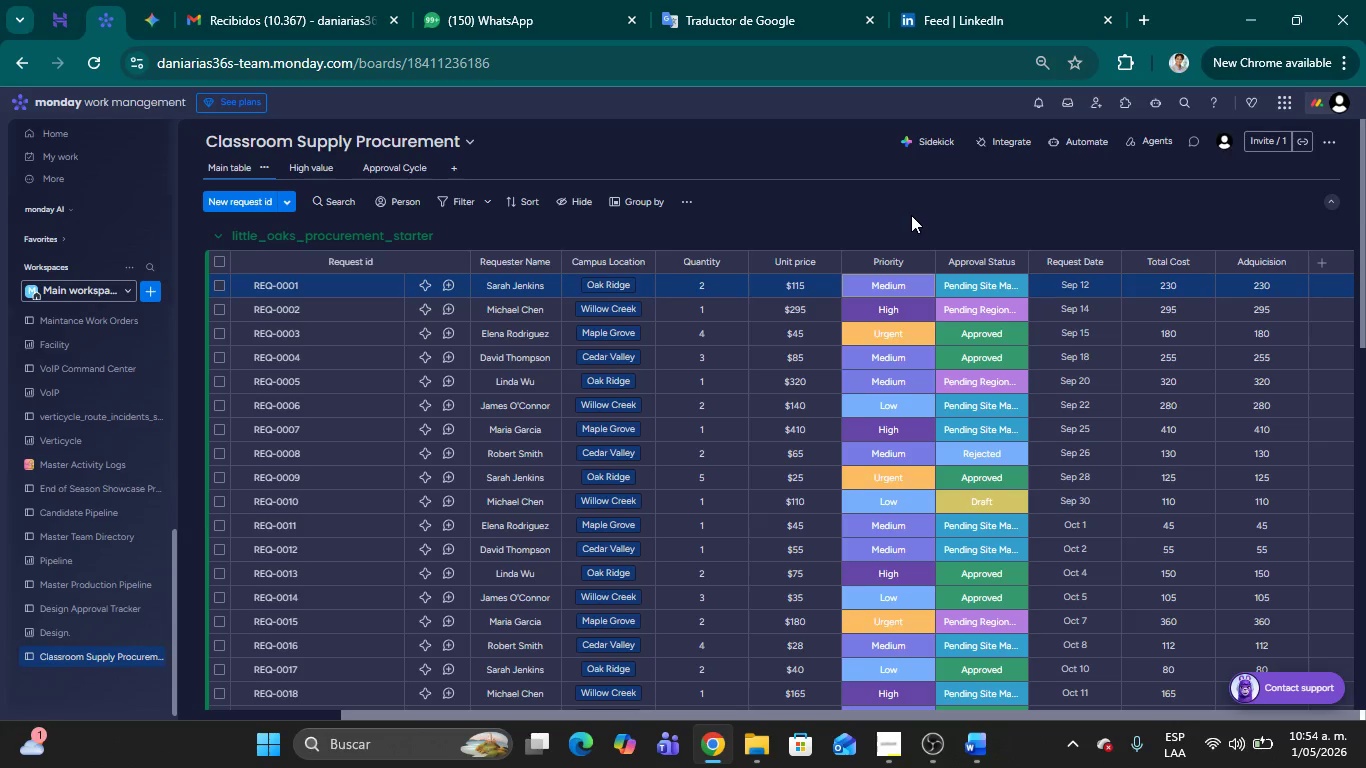 
wait(37.66)
 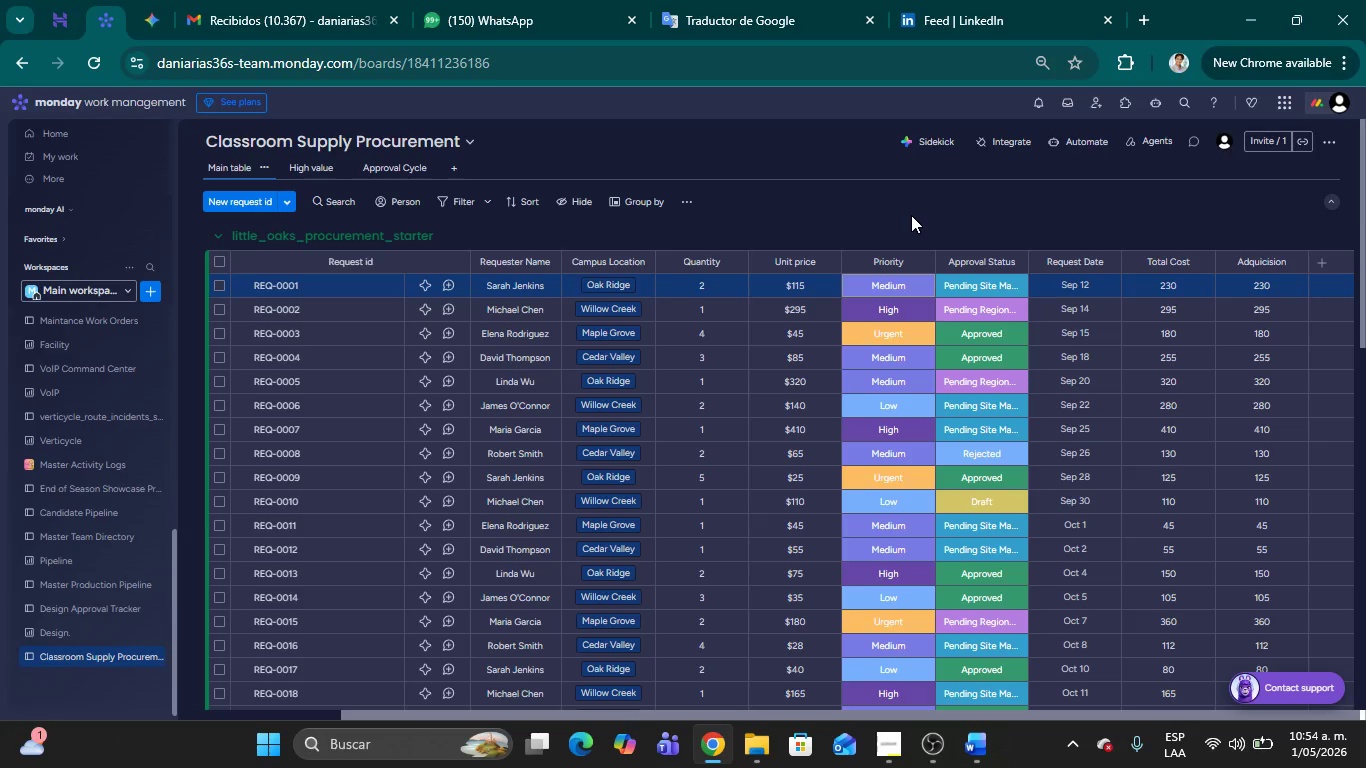 
scroll: coordinate [1081, 517], scroll_direction: down, amount: 6.0
 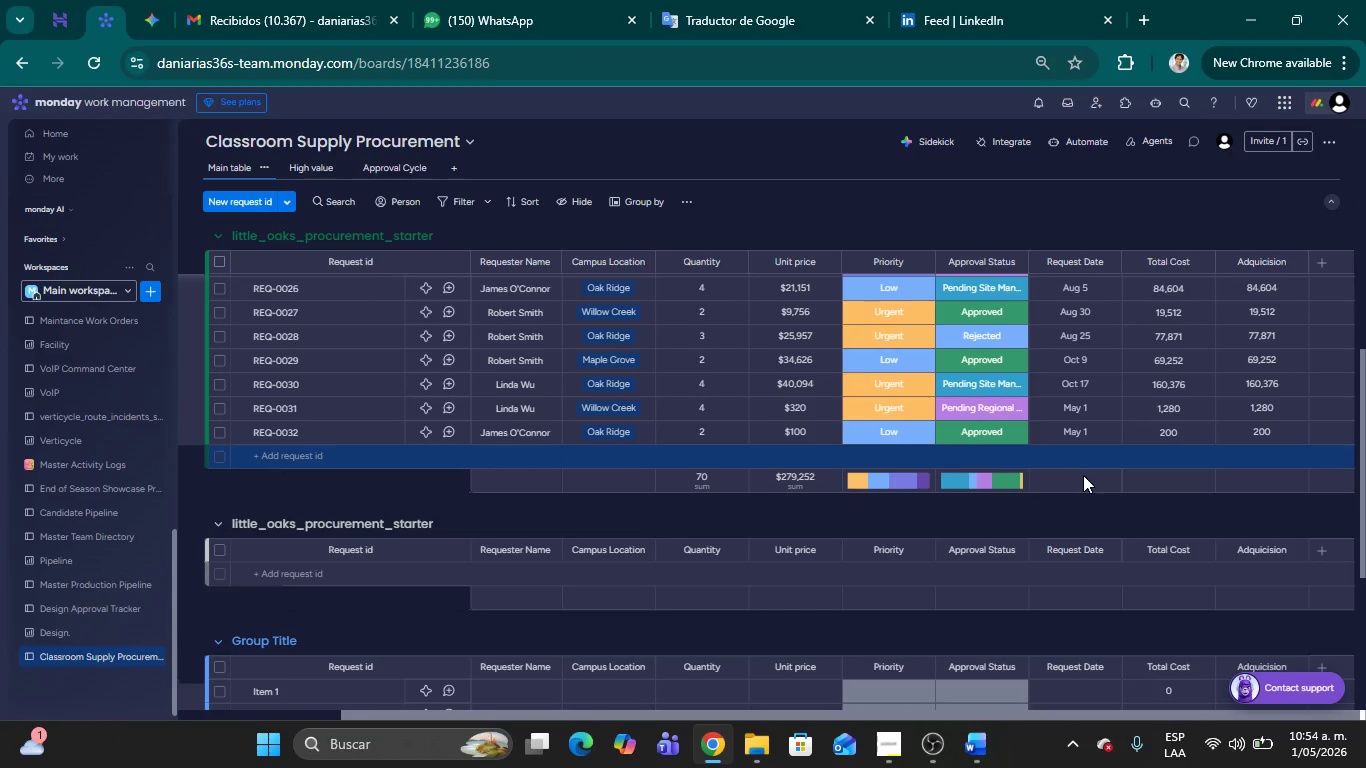 
scroll: coordinate [1171, 414], scroll_direction: up, amount: 22.0
 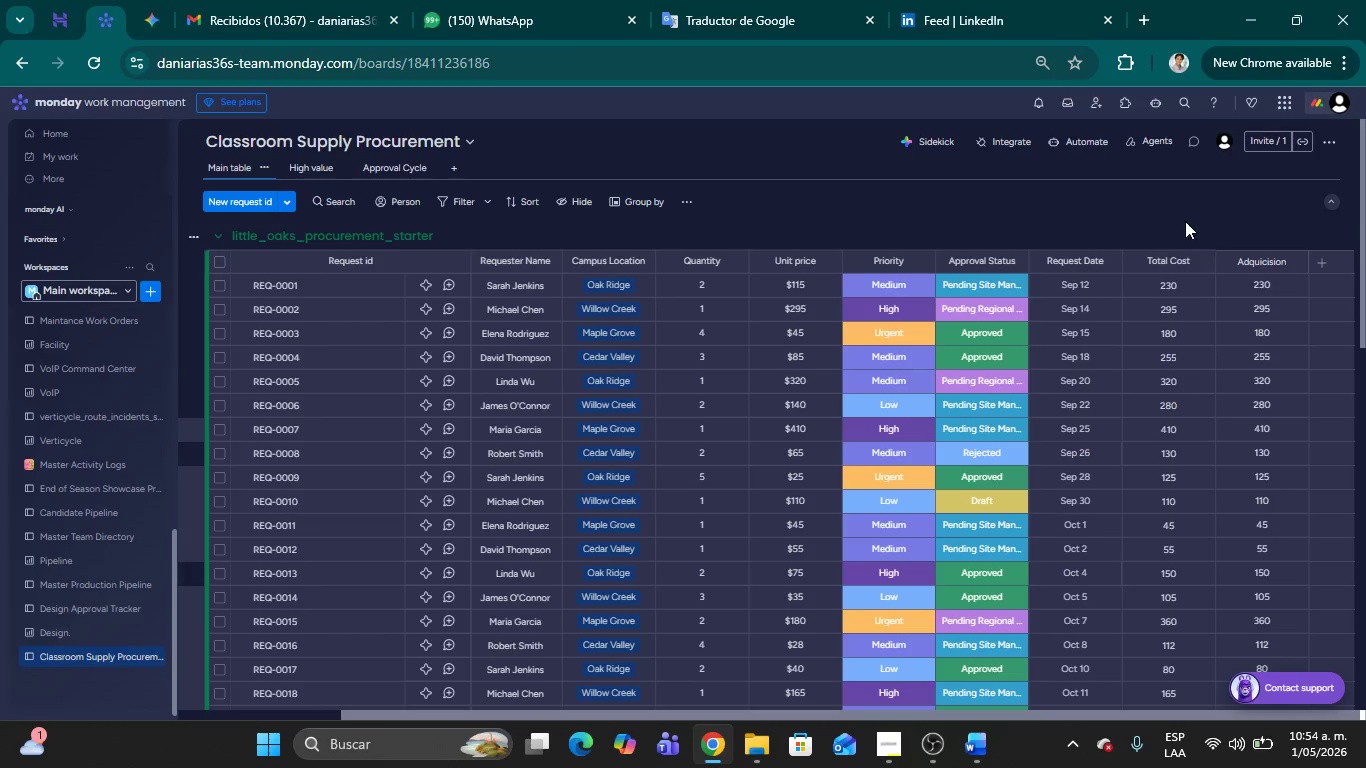 
left_click([1182, 218])
 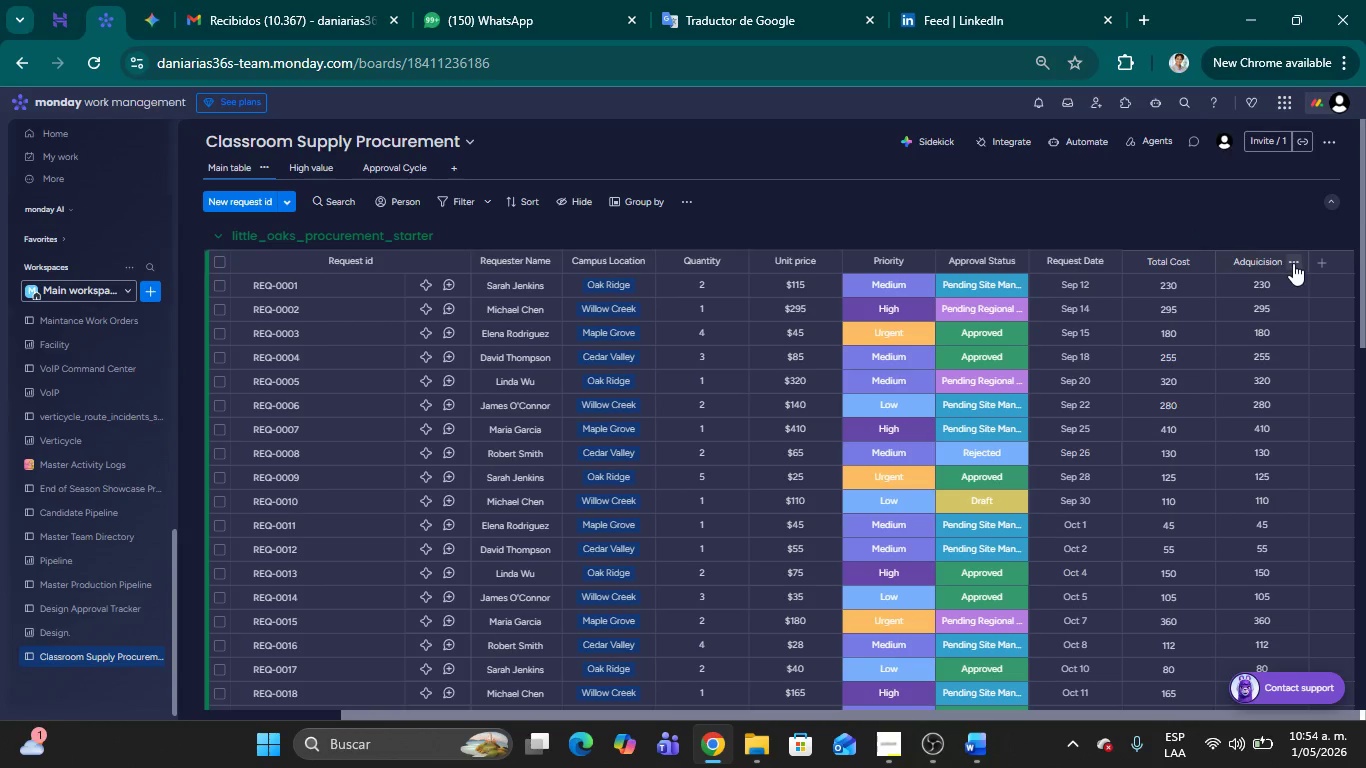 
left_click([1297, 263])
 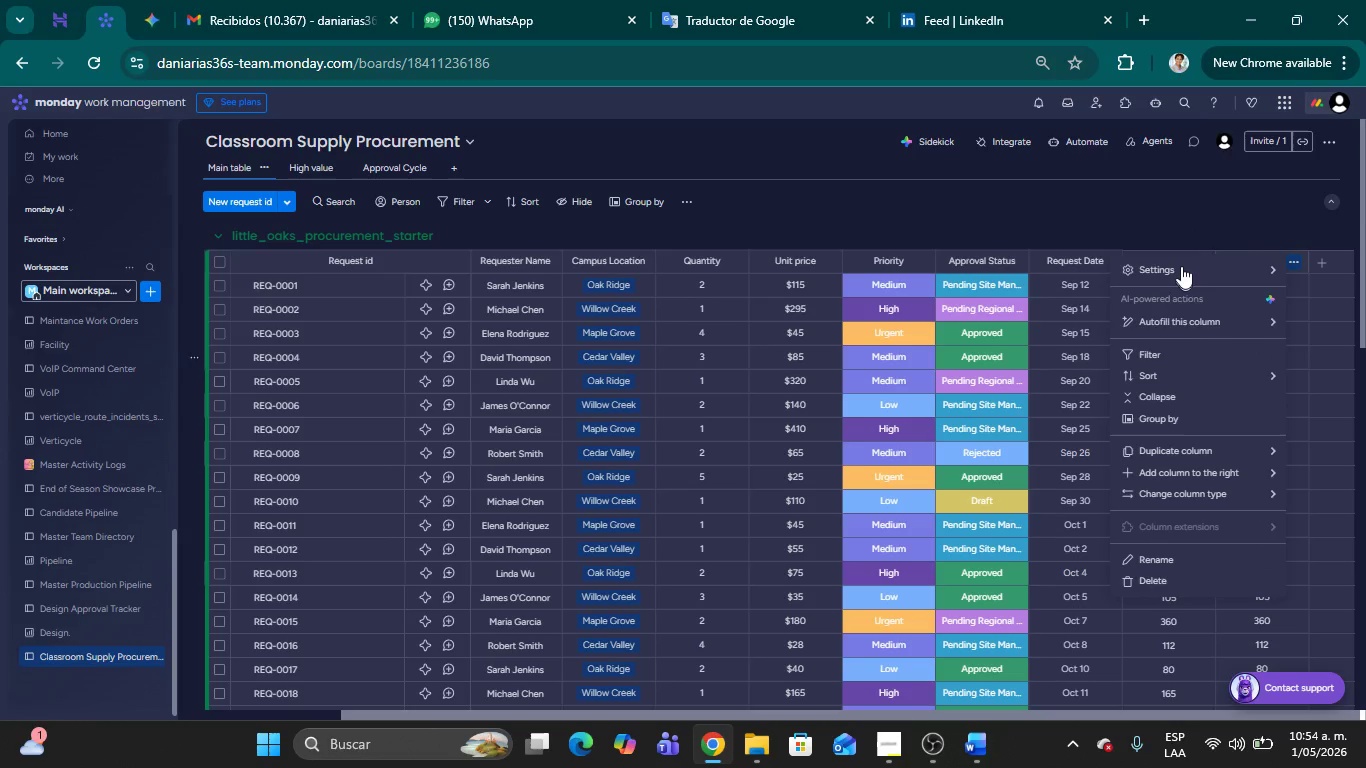 
left_click([1180, 265])
 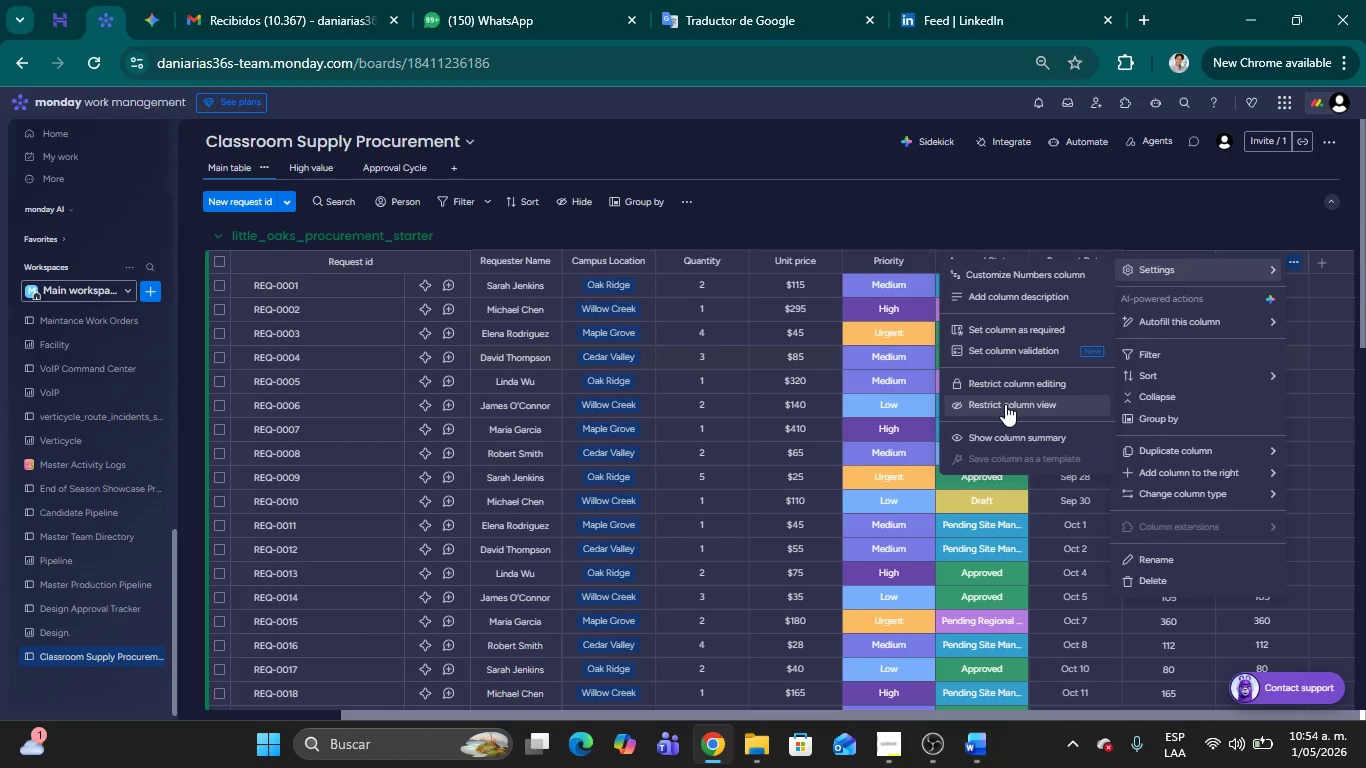 
left_click([1005, 404])
 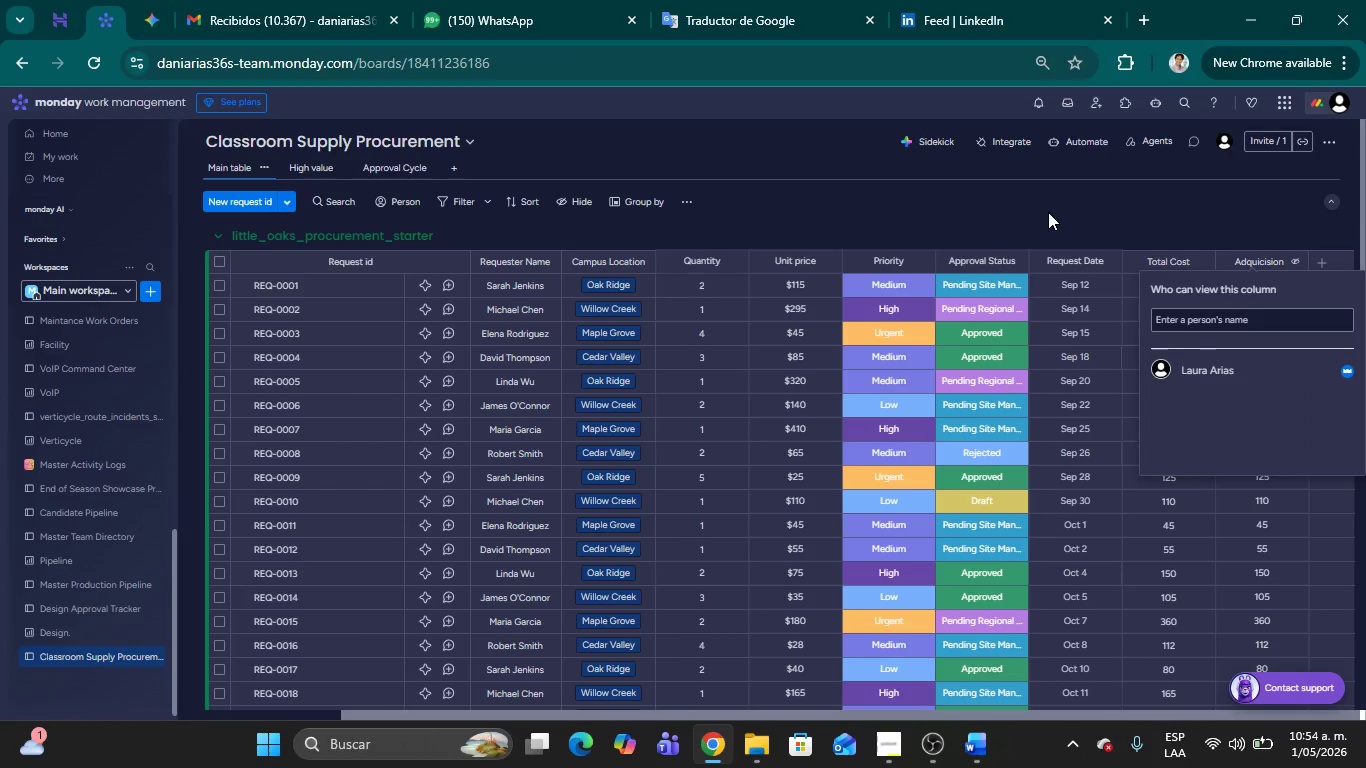 
left_click([1044, 211])
 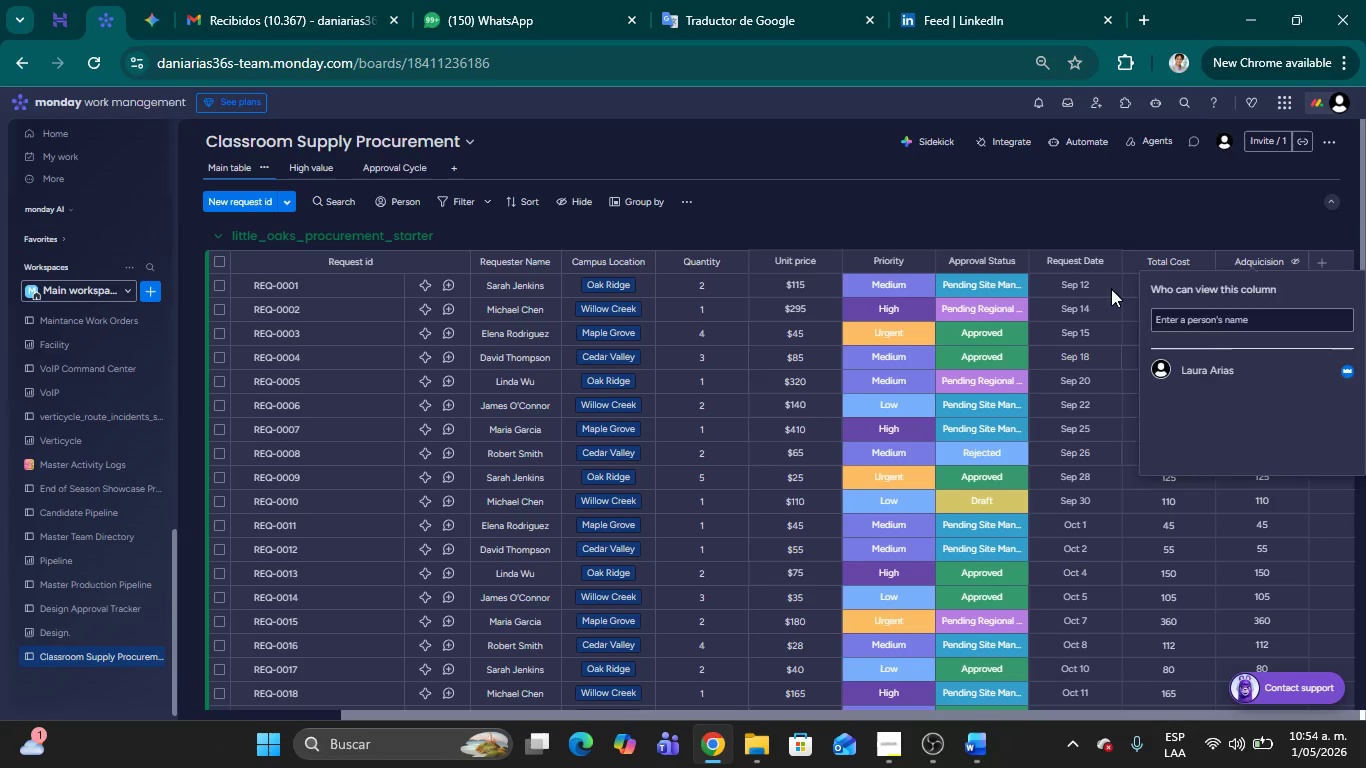 
scroll: coordinate [1075, 324], scroll_direction: down, amount: 6.0
 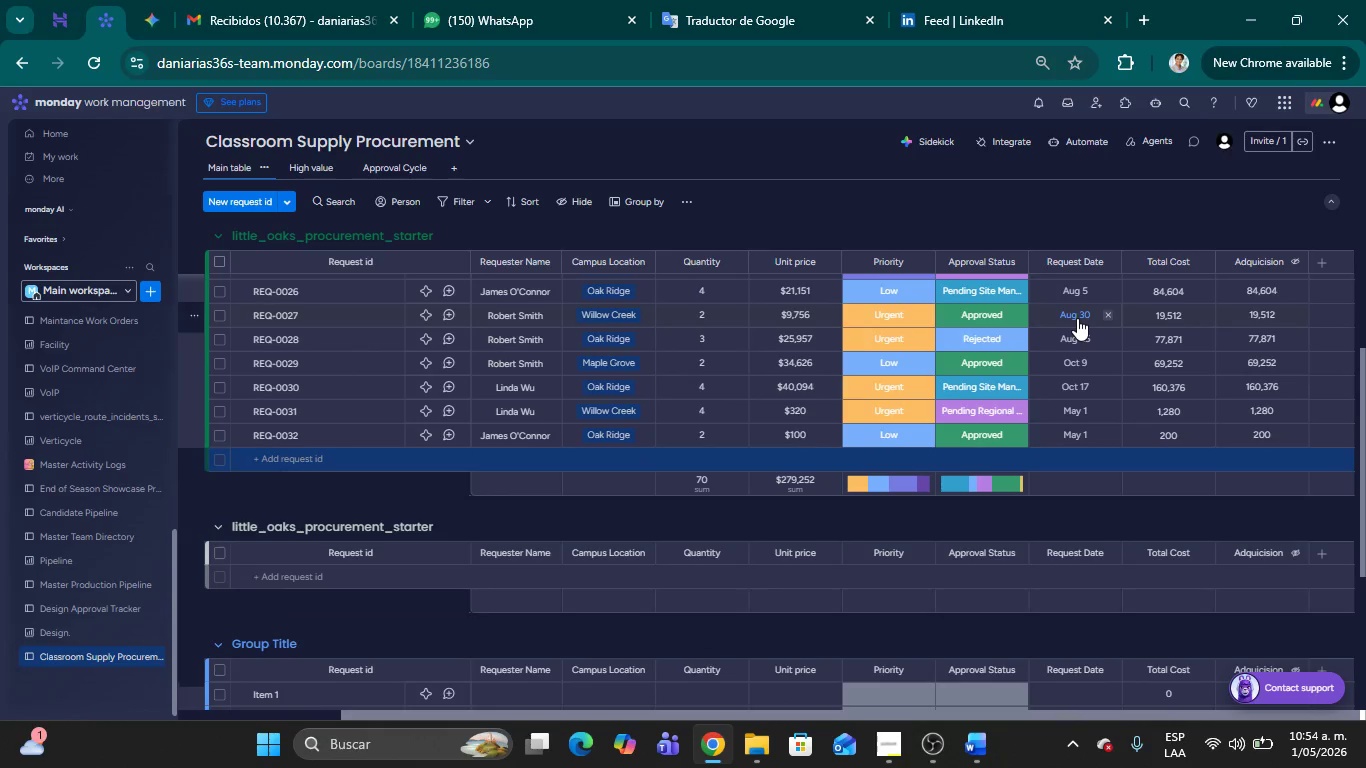 
scroll: coordinate [1114, 313], scroll_direction: up, amount: 16.0
 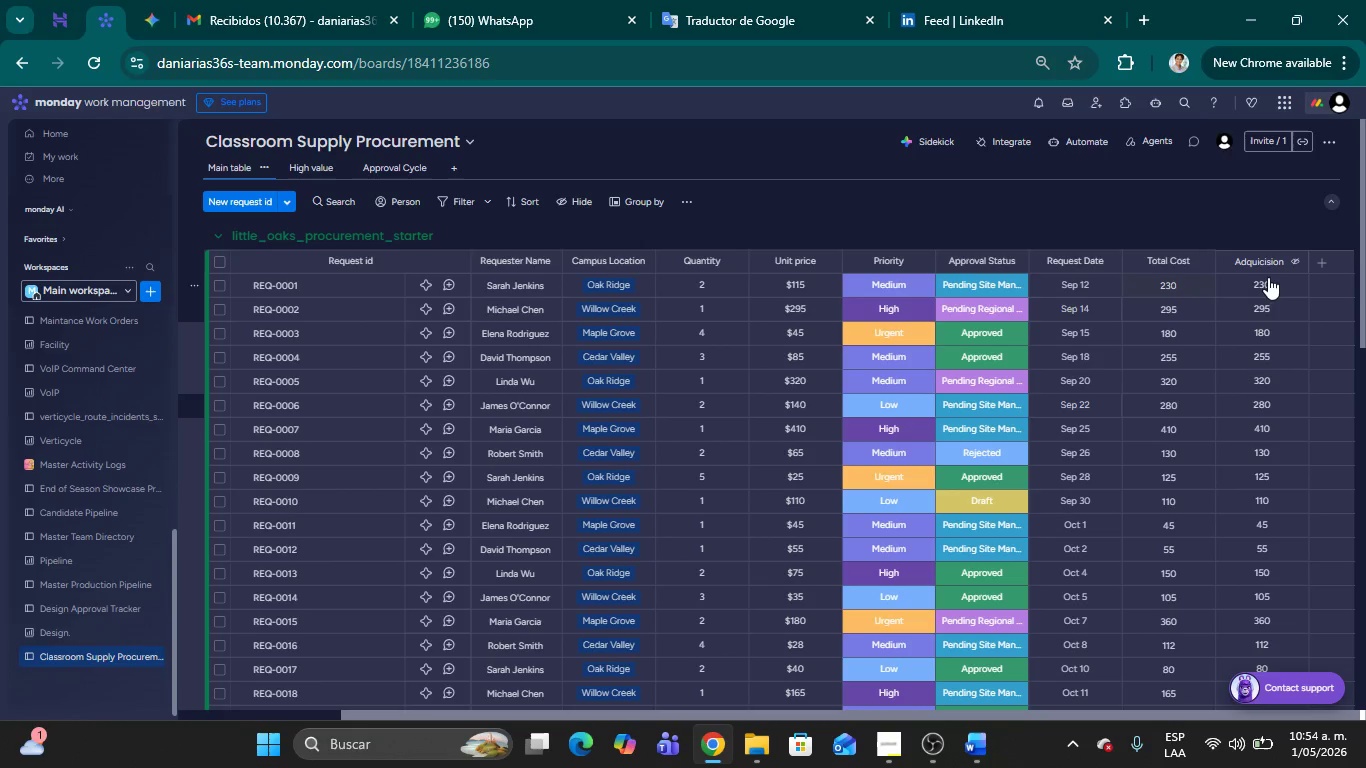 
mouse_move([1242, 268])
 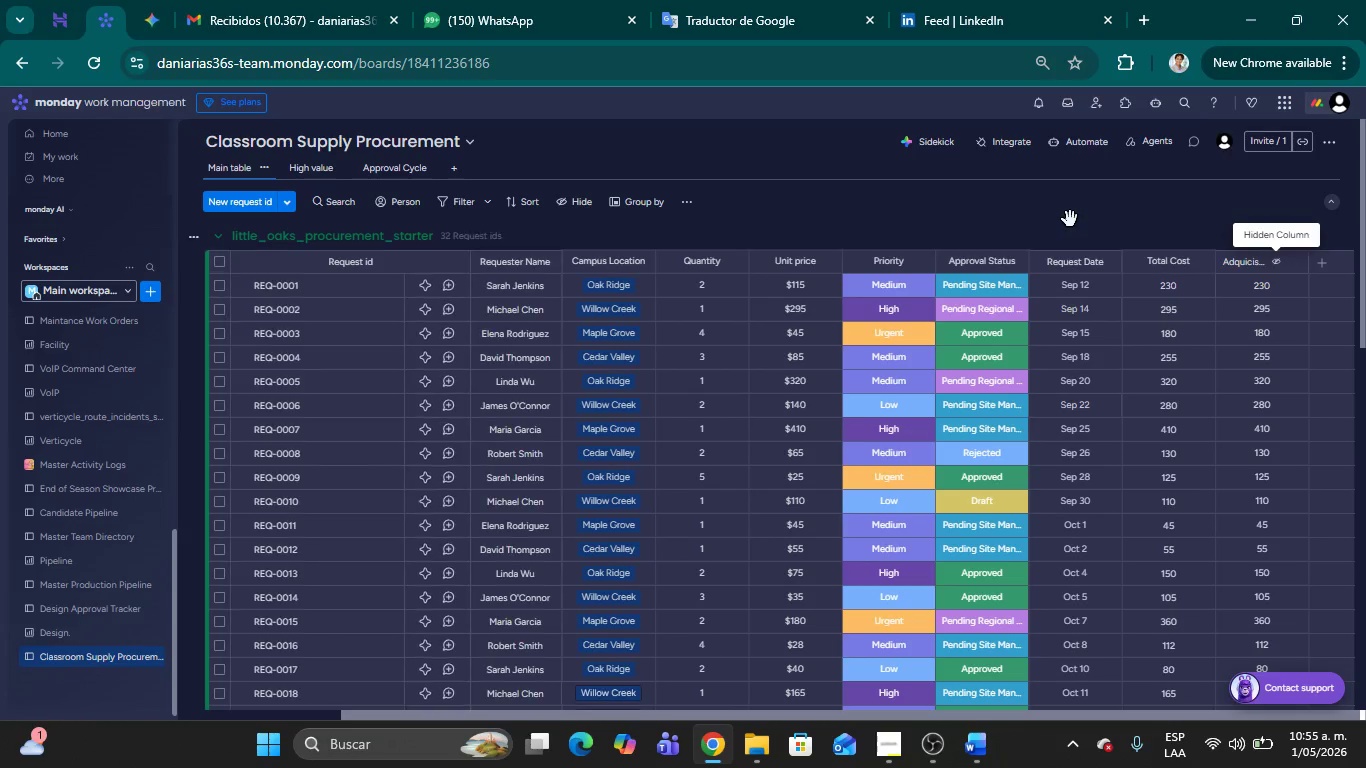 
left_click([1070, 219])
 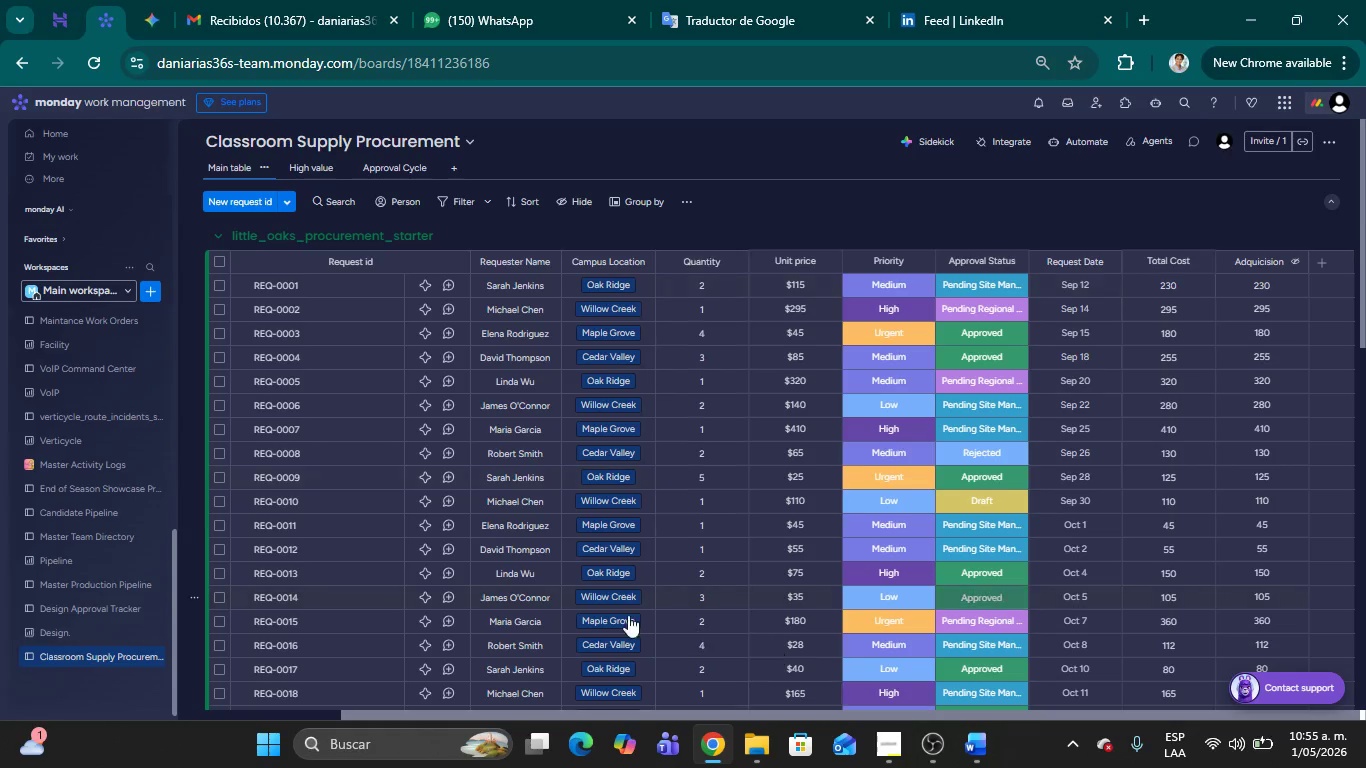 
left_click([86, 62])
 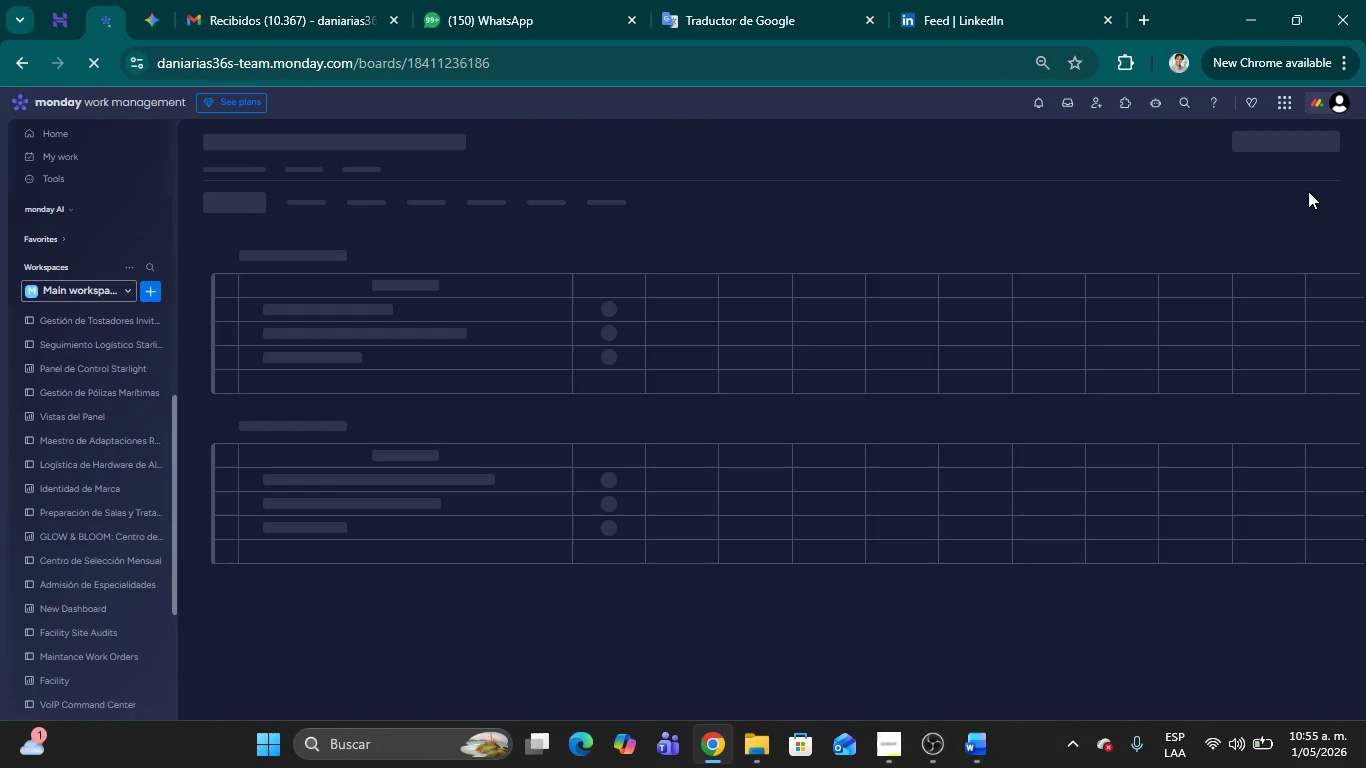 
wait(17.11)
 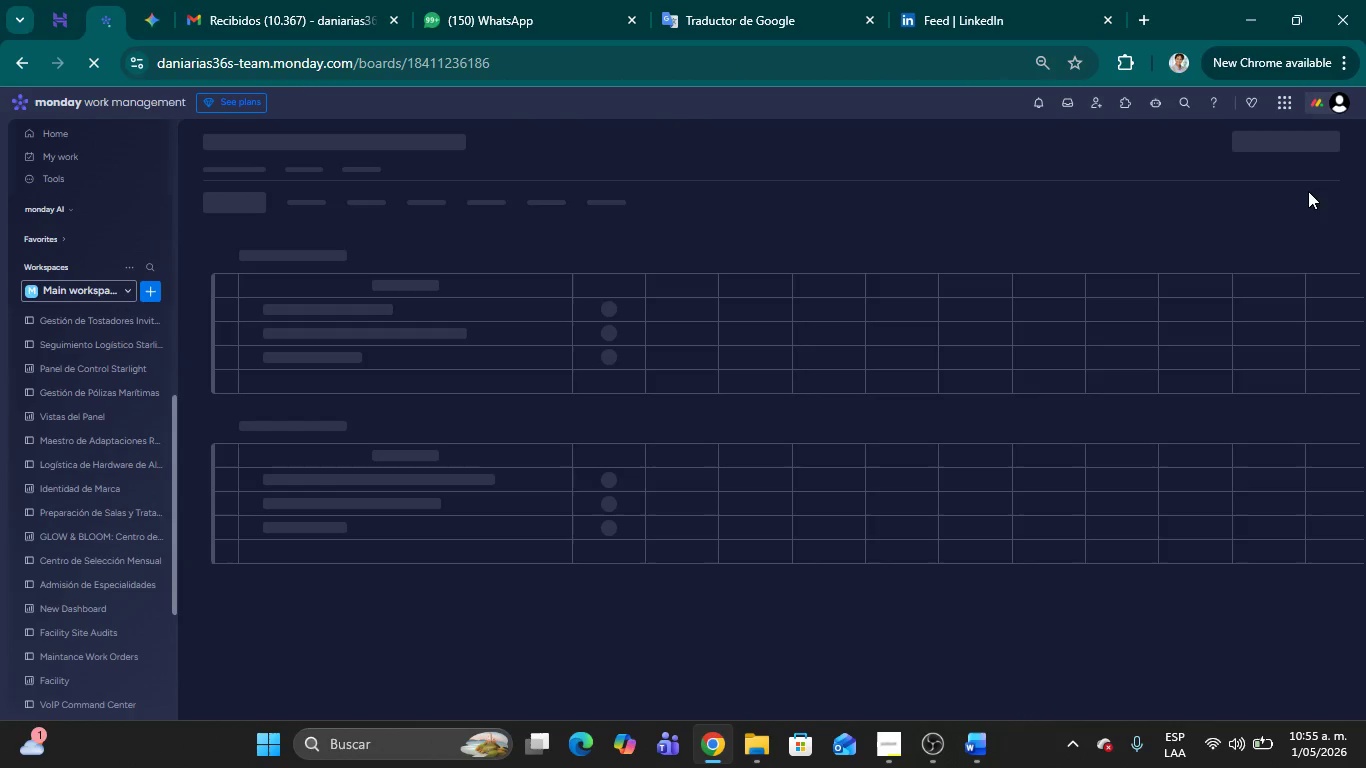 
mouse_move([1116, 172])
 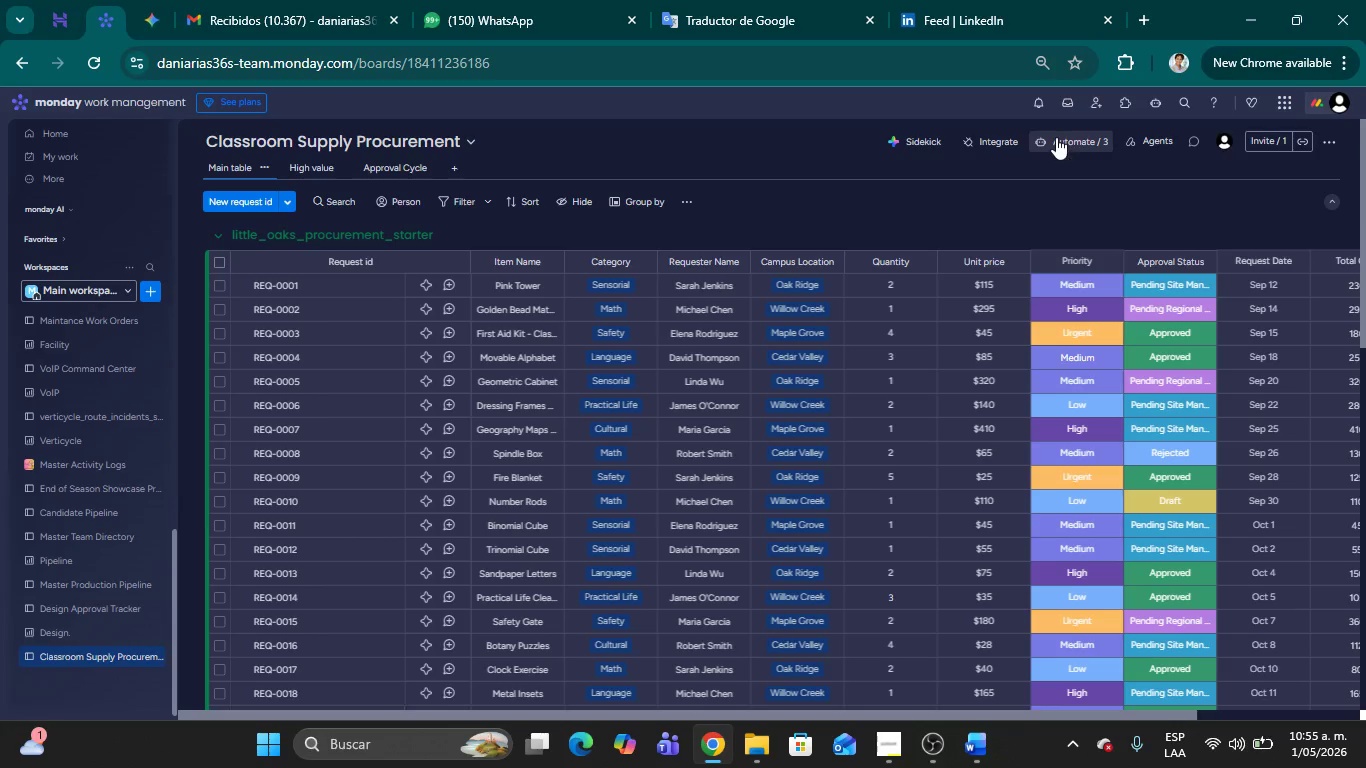 
left_click([1056, 137])
 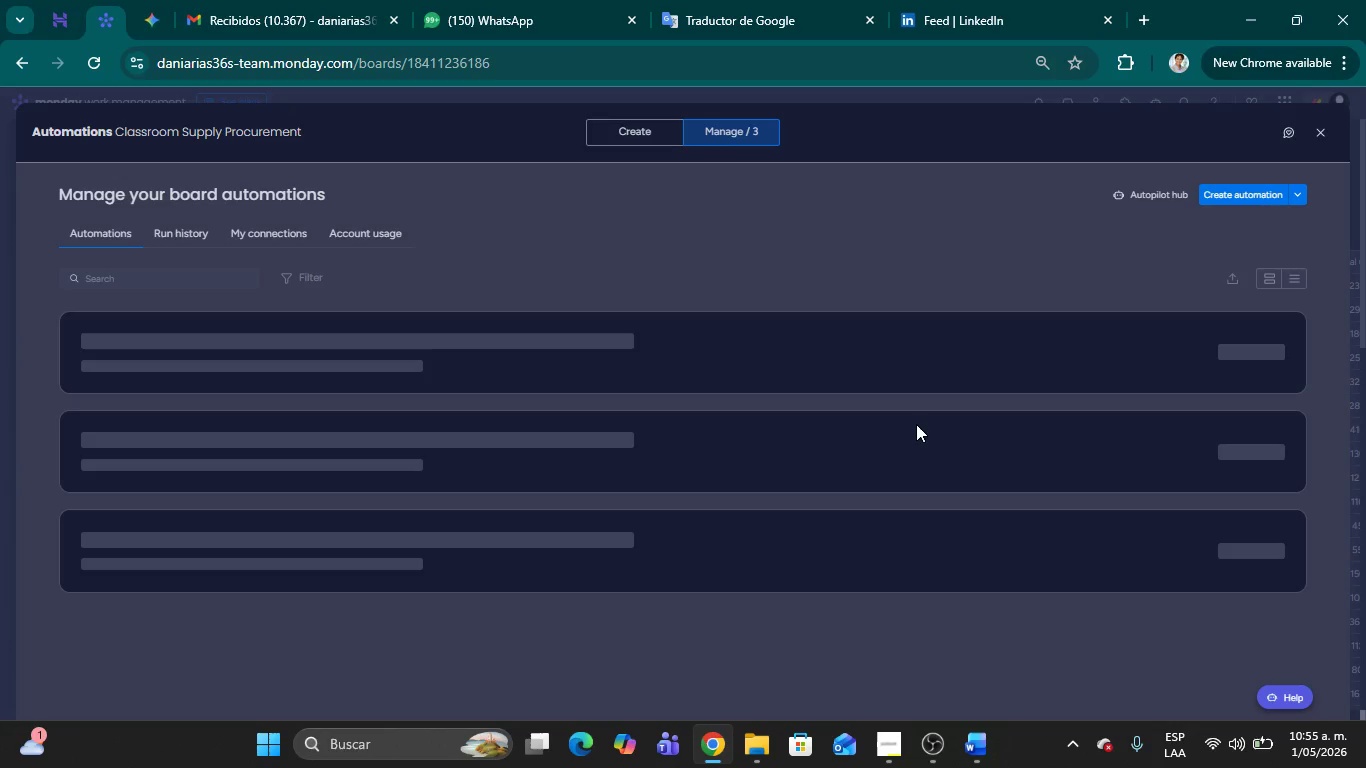 
wait(14.66)
 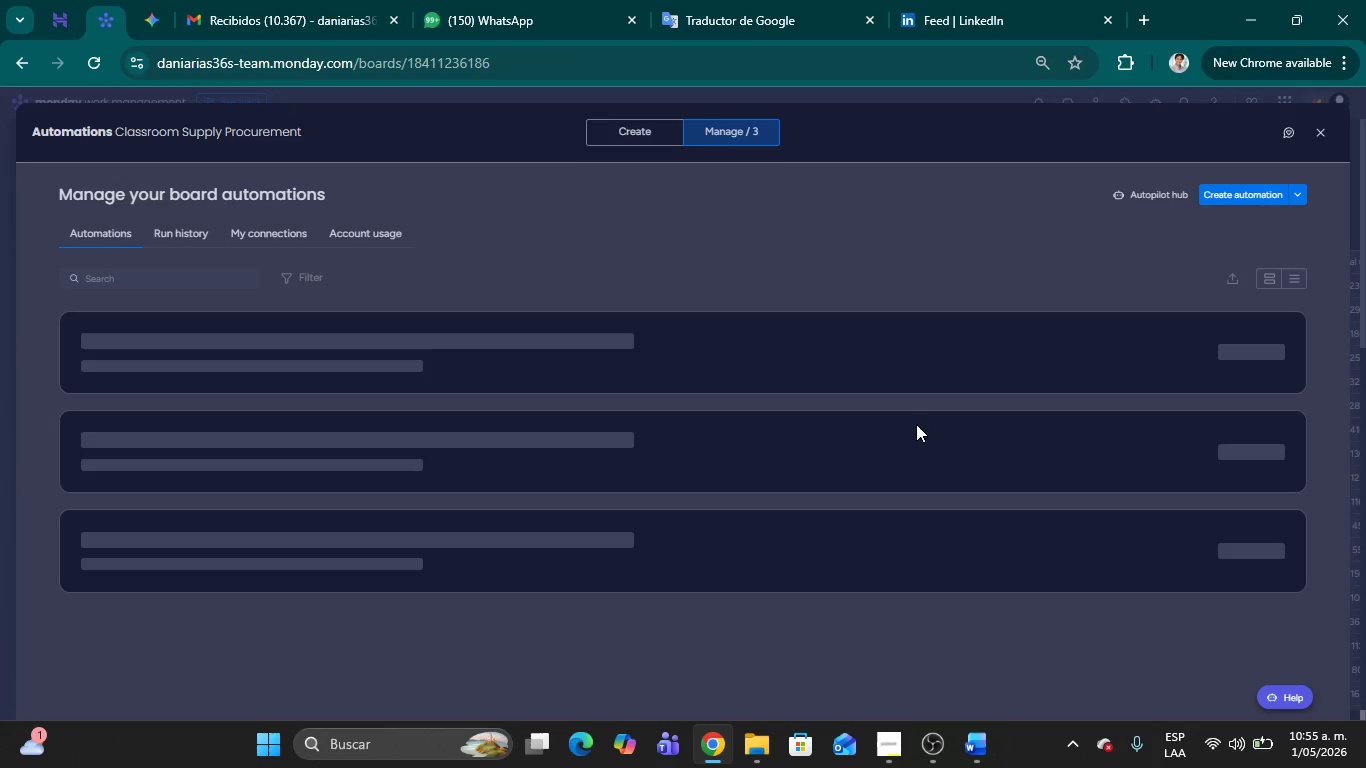 
left_click([1233, 195])
 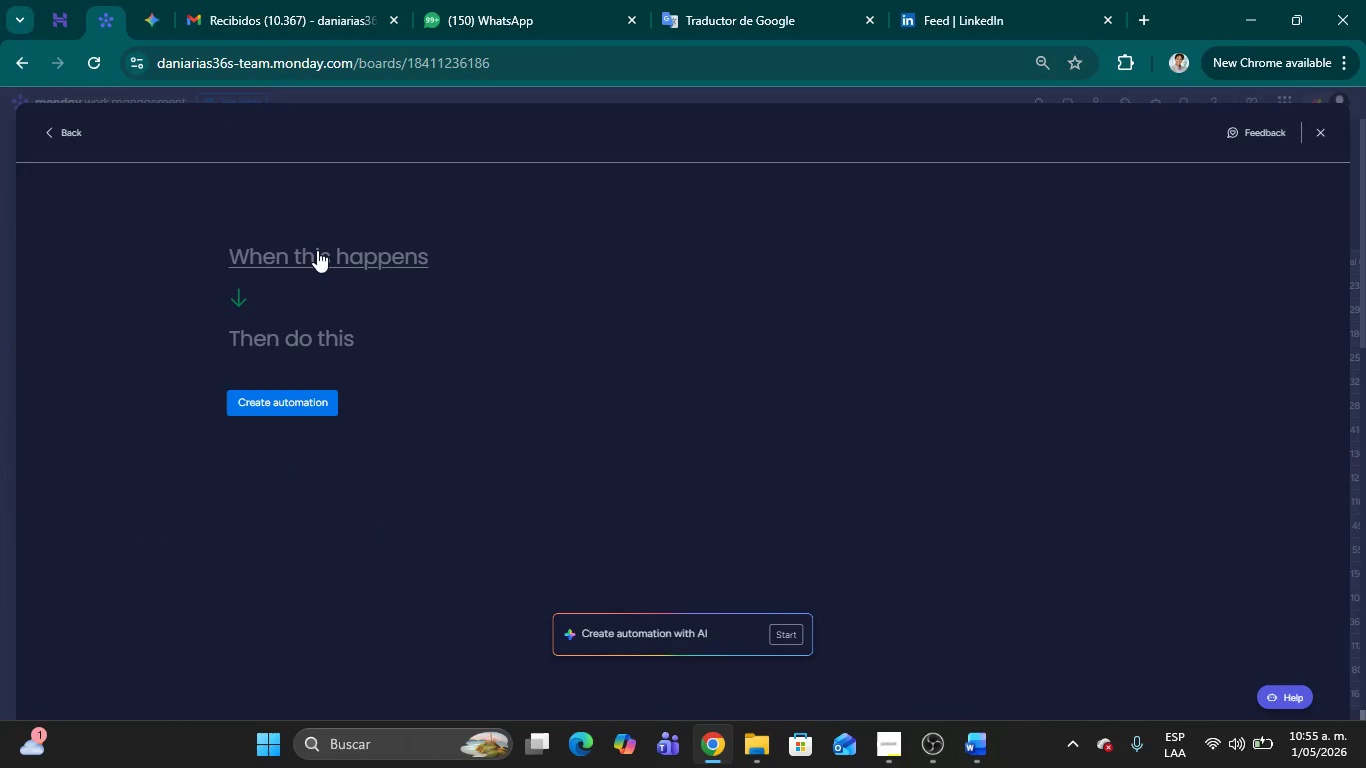 
left_click([317, 250])
 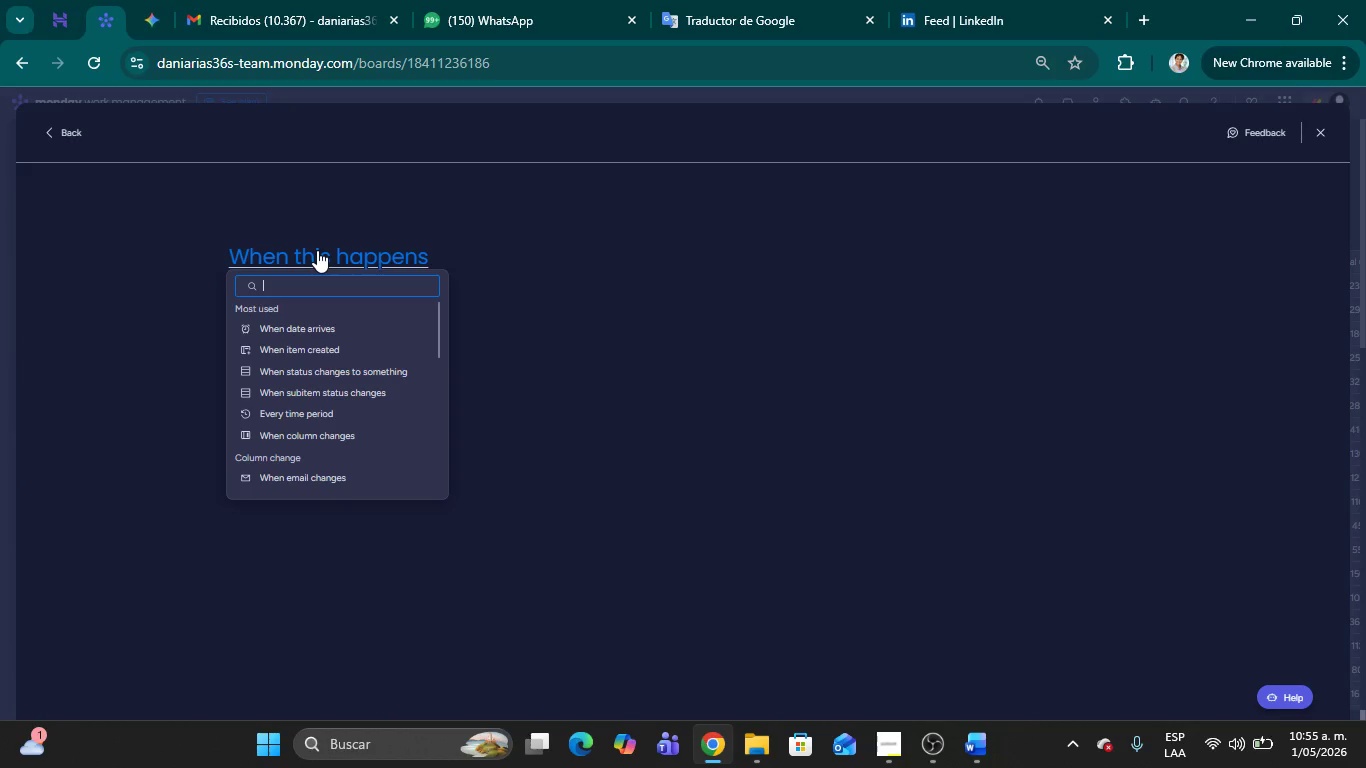 
type(any)
key(Backspace)
key(Backspace)
key(Backspace)
key(Backspace)
 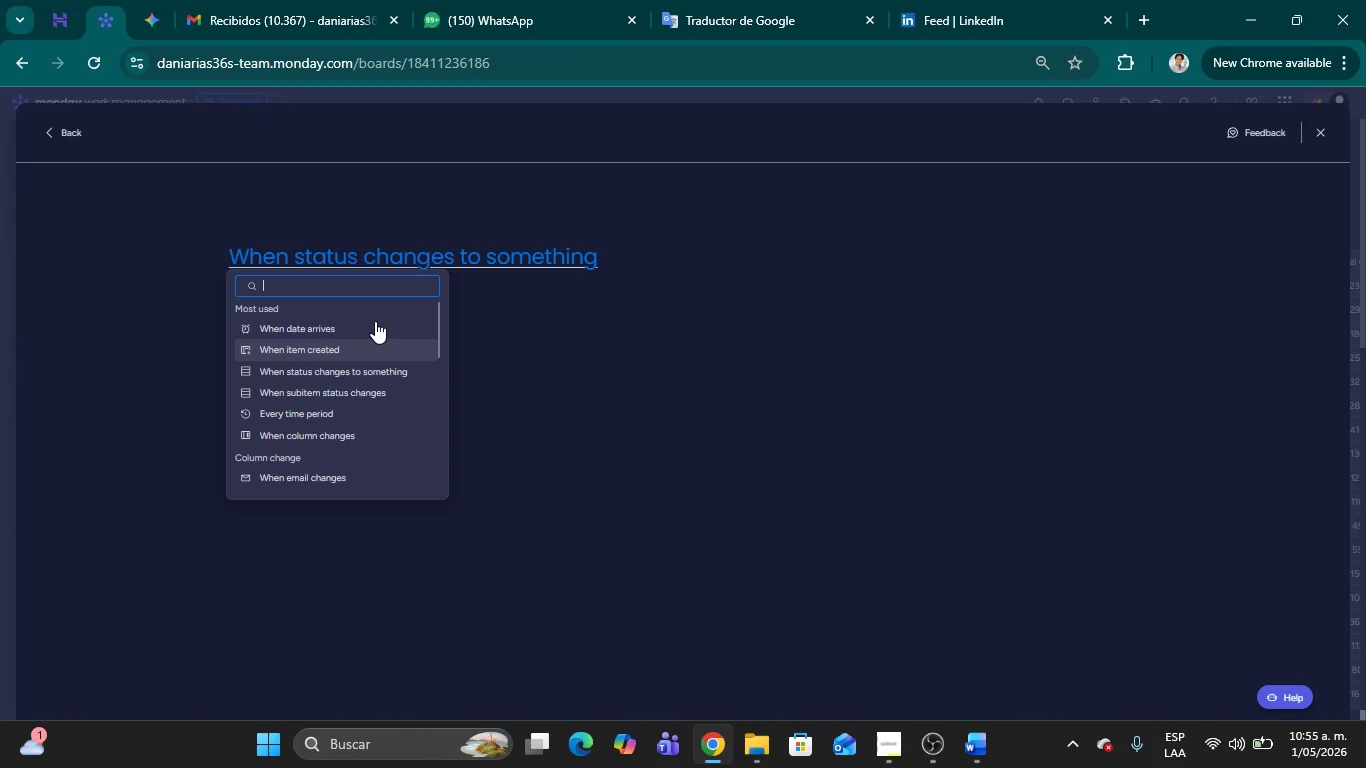 
left_click([357, 438])
 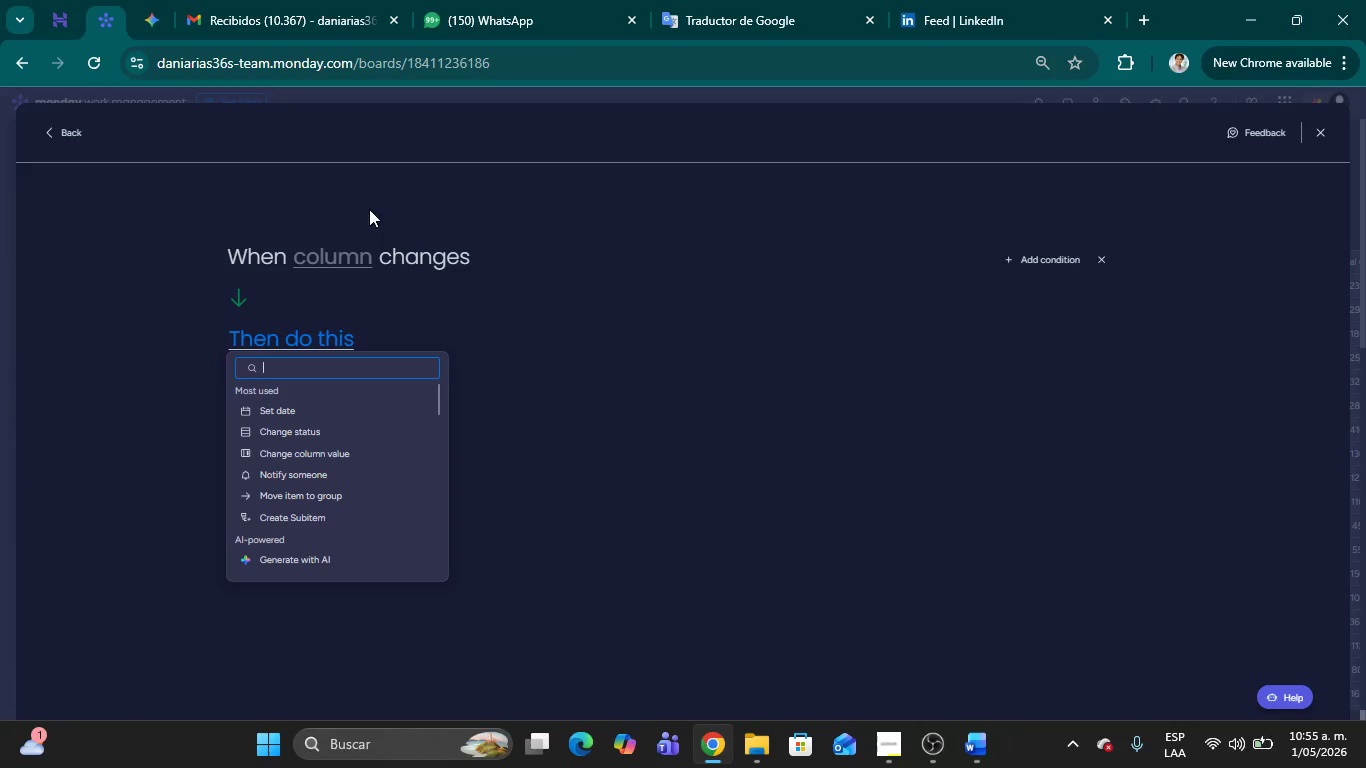 
left_click([359, 253])
 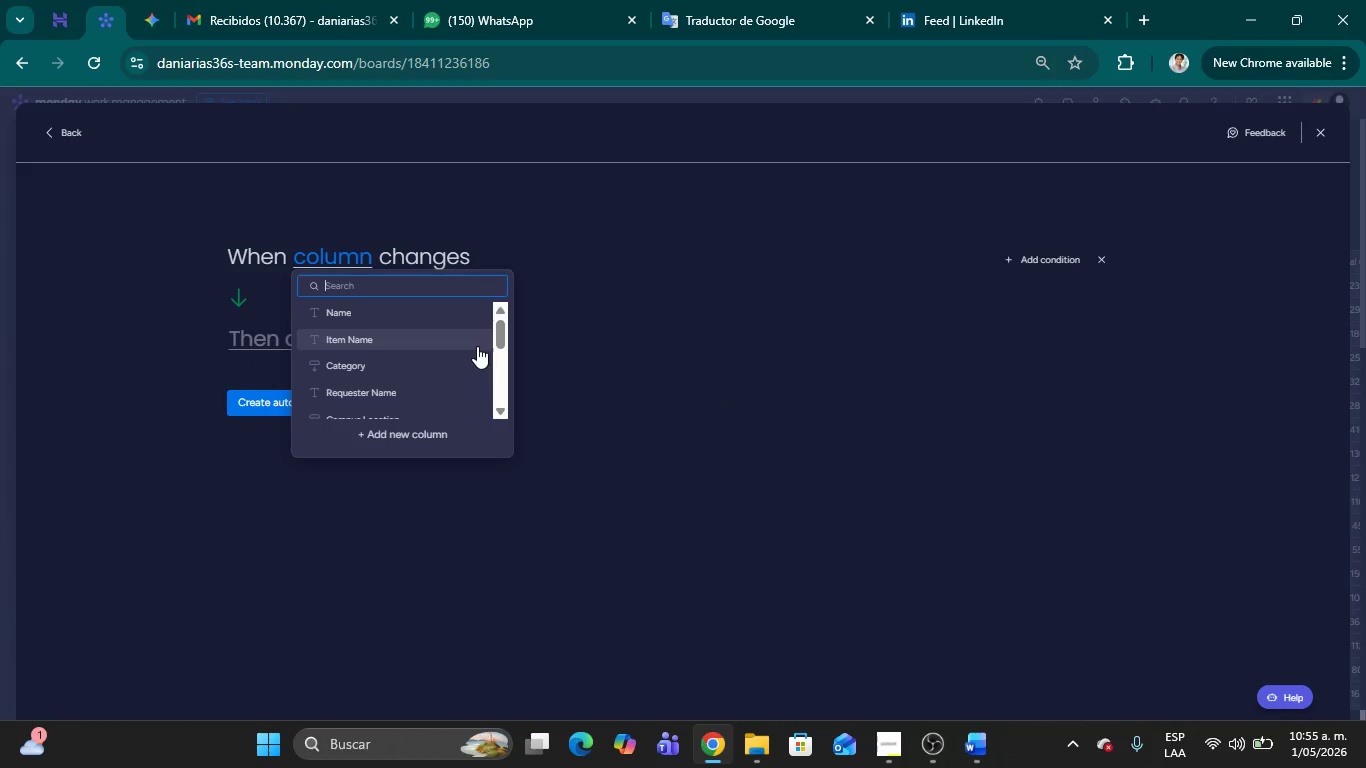 
scroll: coordinate [475, 356], scroll_direction: down, amount: 1.0
 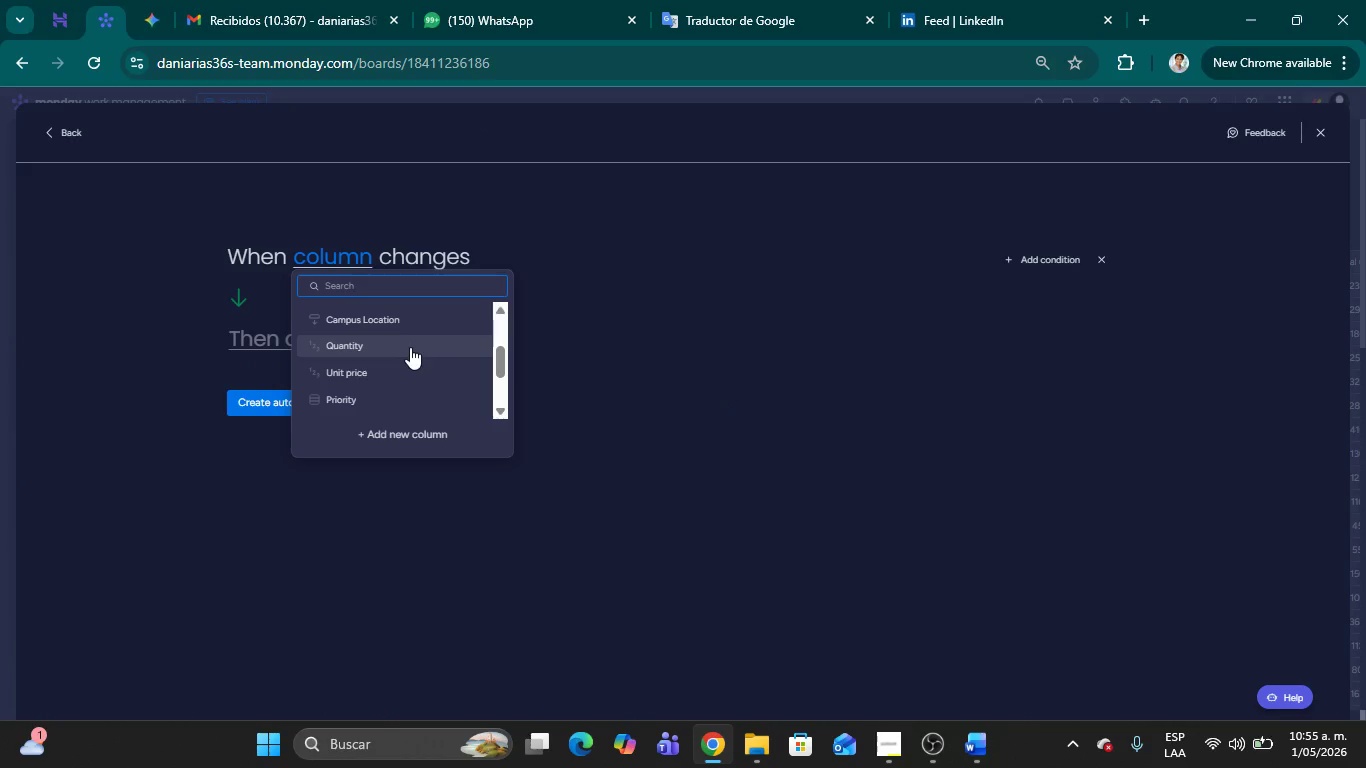 
left_click([410, 368])
 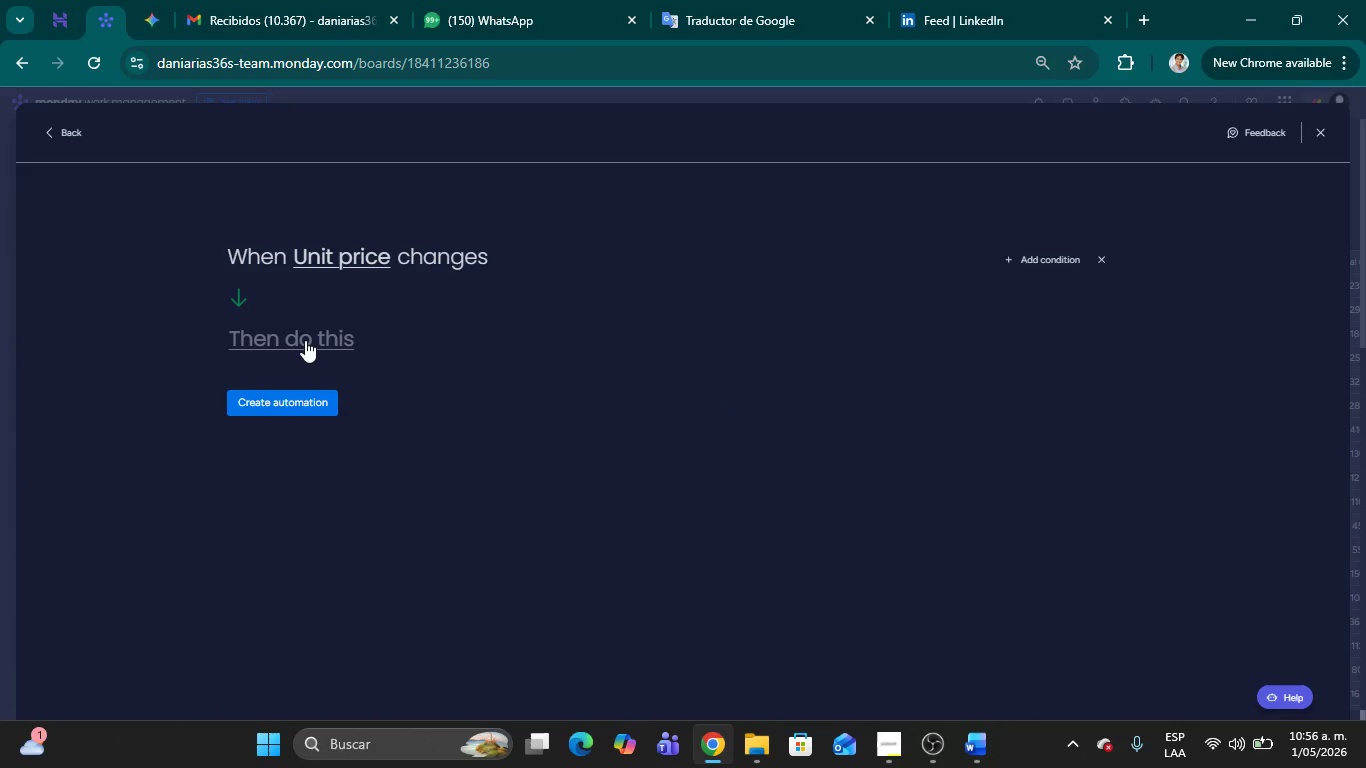 
left_click([305, 344])
 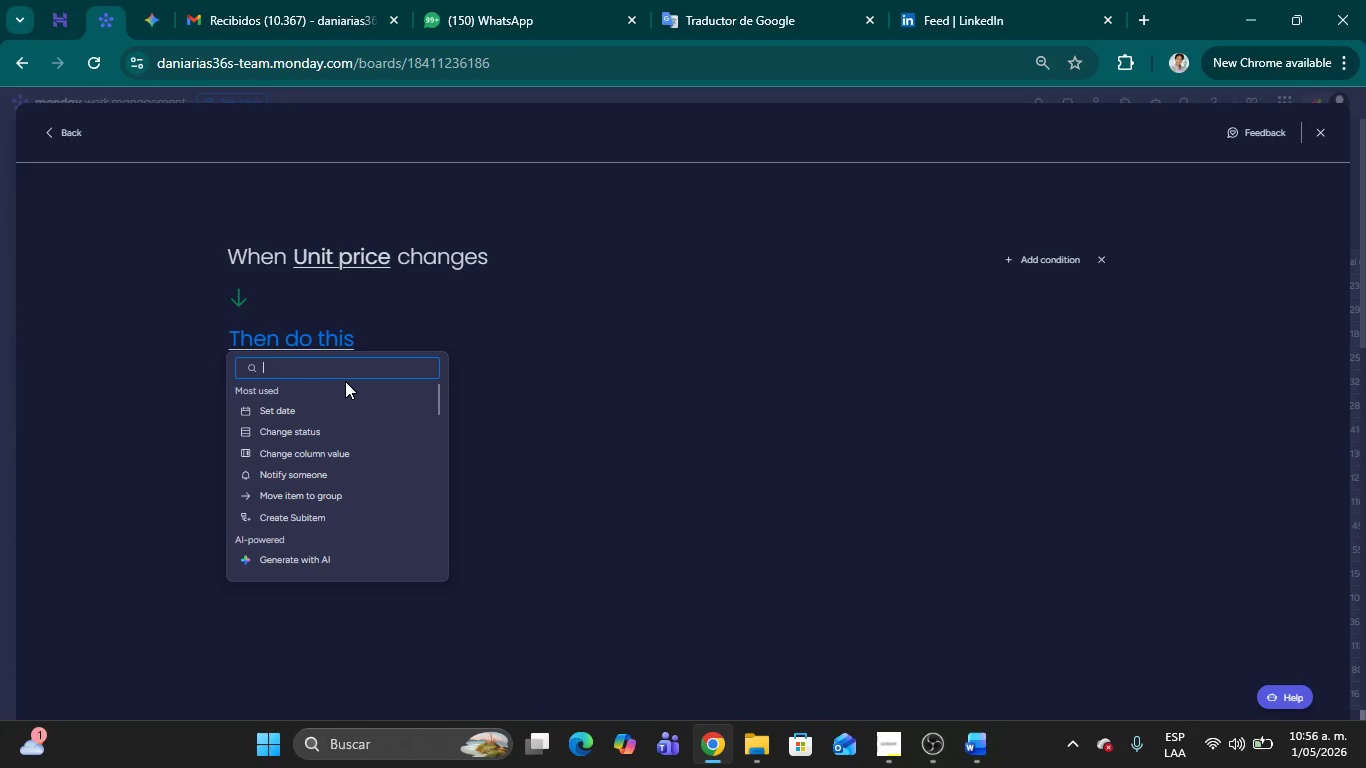 
left_click([330, 445])
 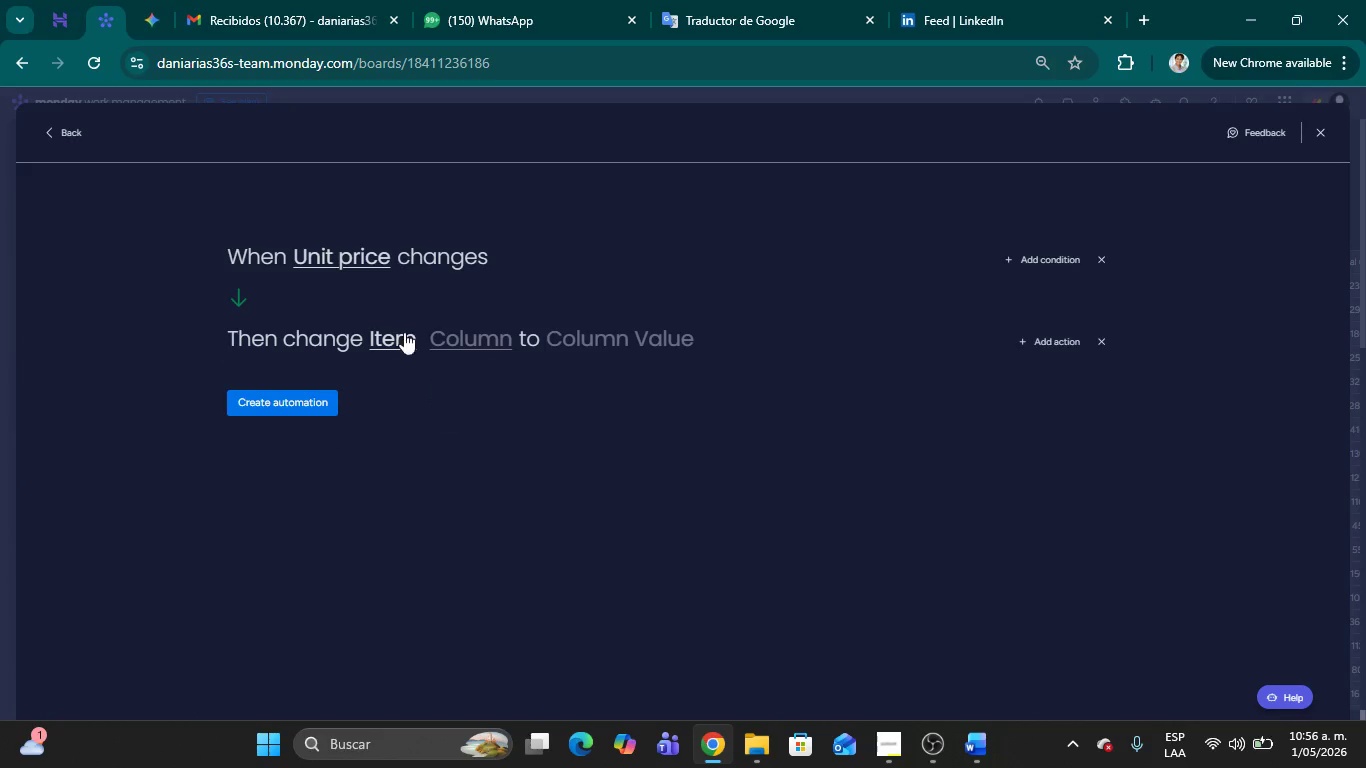 
mouse_move([473, 346])
 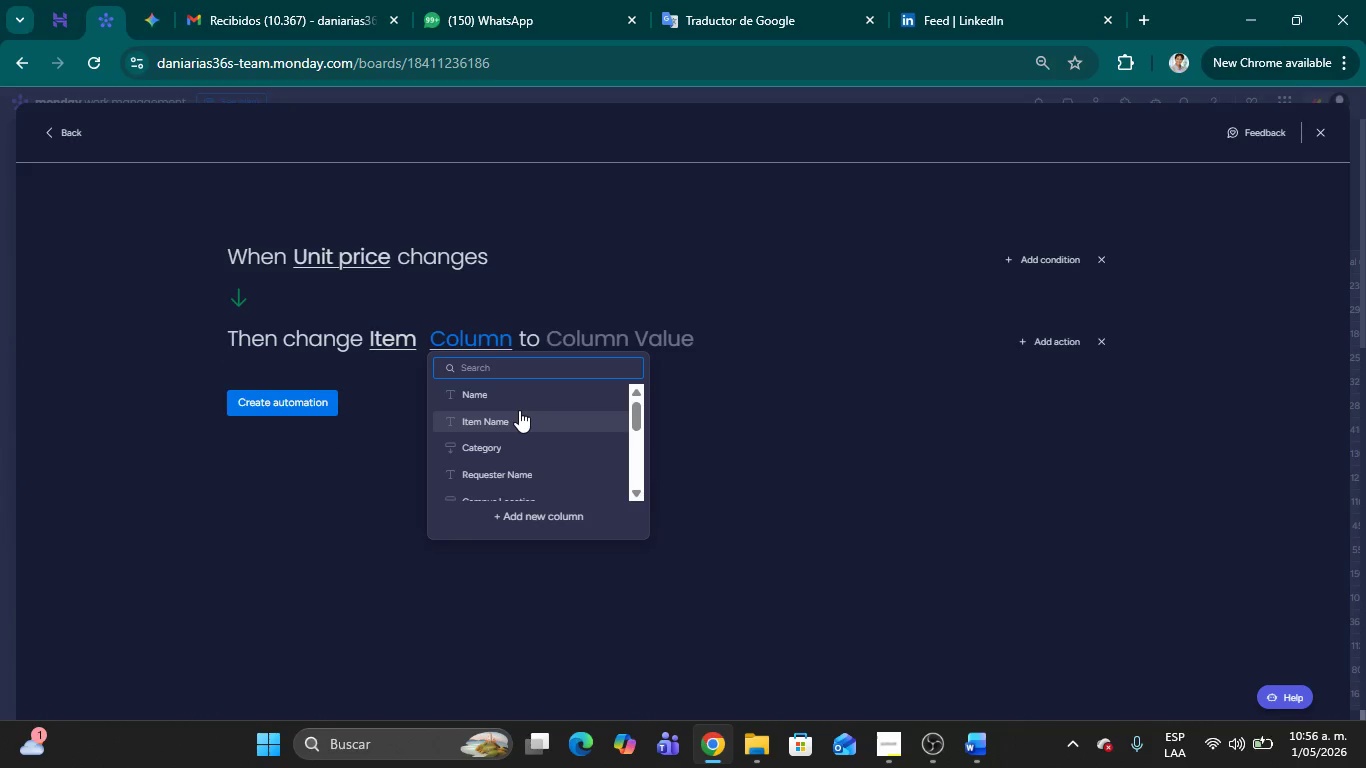 
scroll: coordinate [542, 430], scroll_direction: down, amount: 10.0
 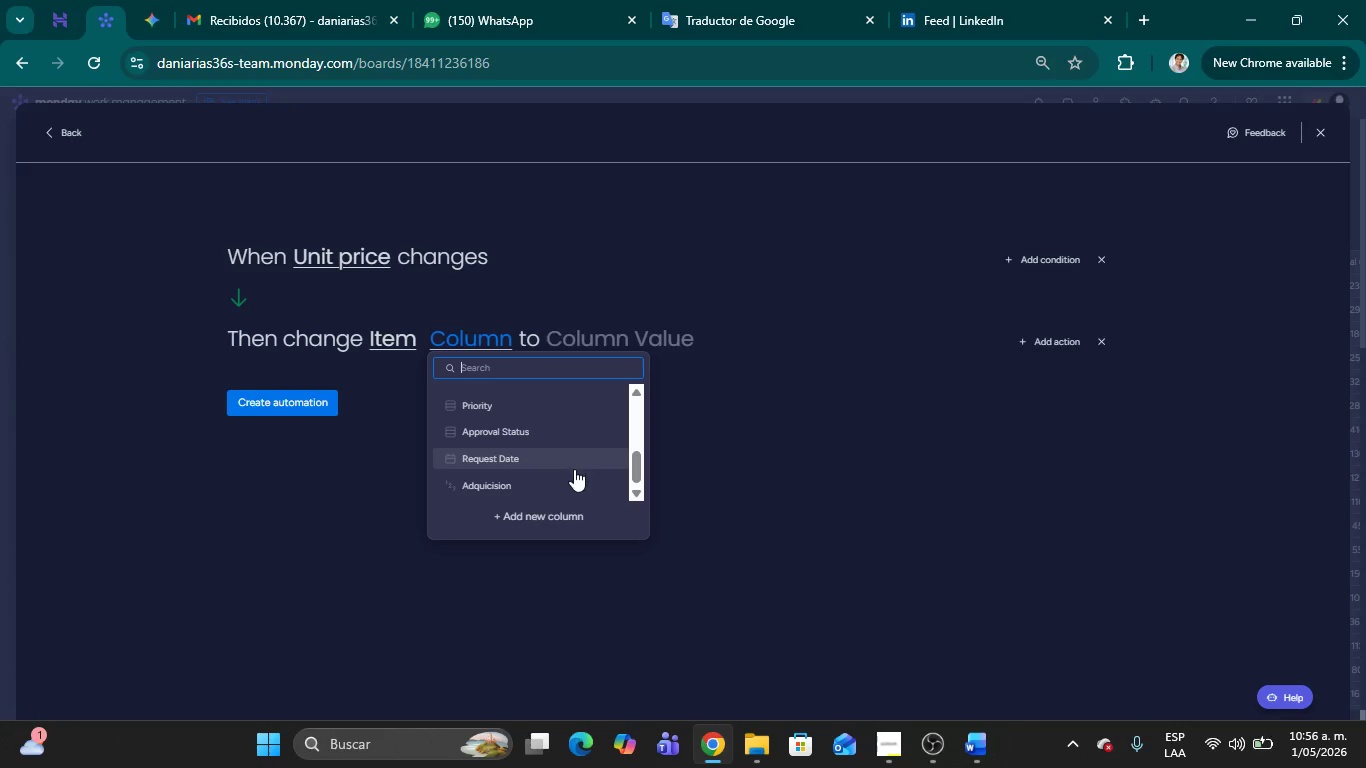 
mouse_move([617, 359])
 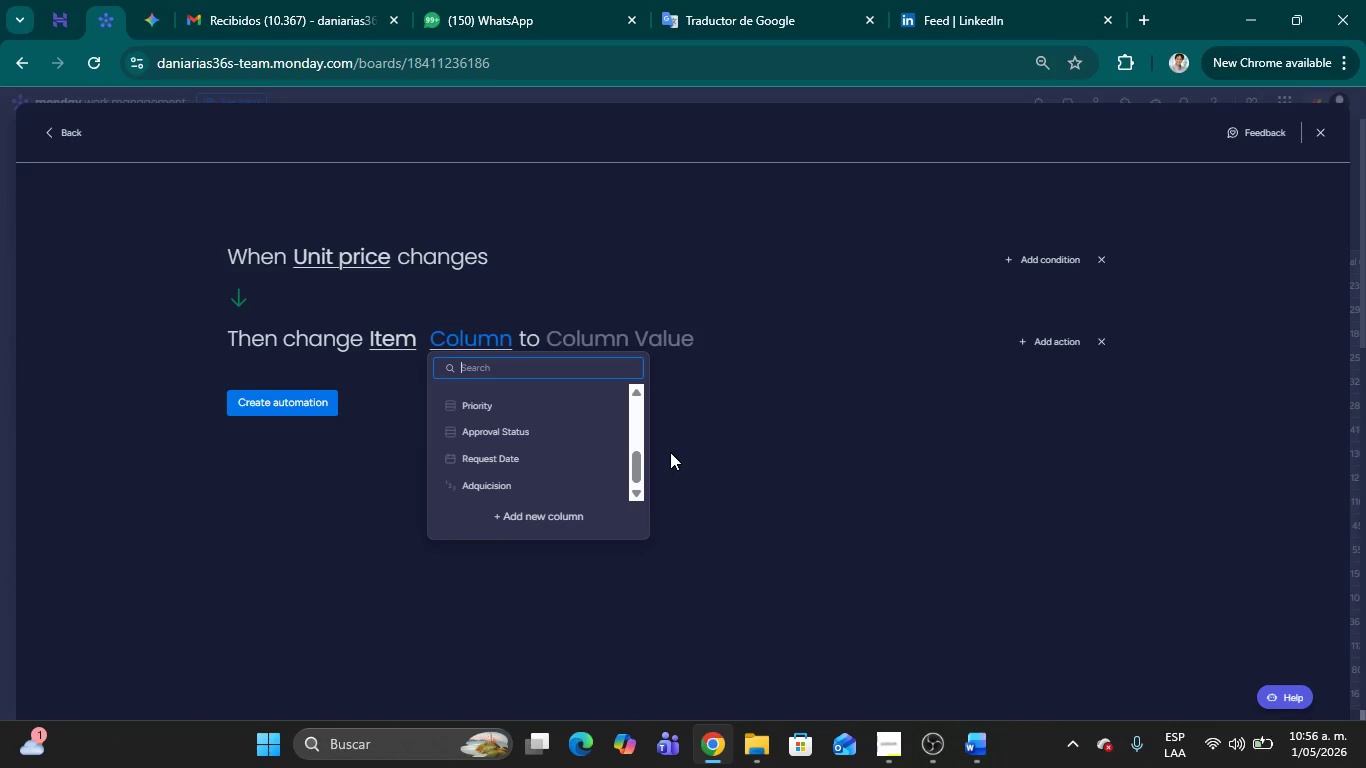 
wait(7.5)
 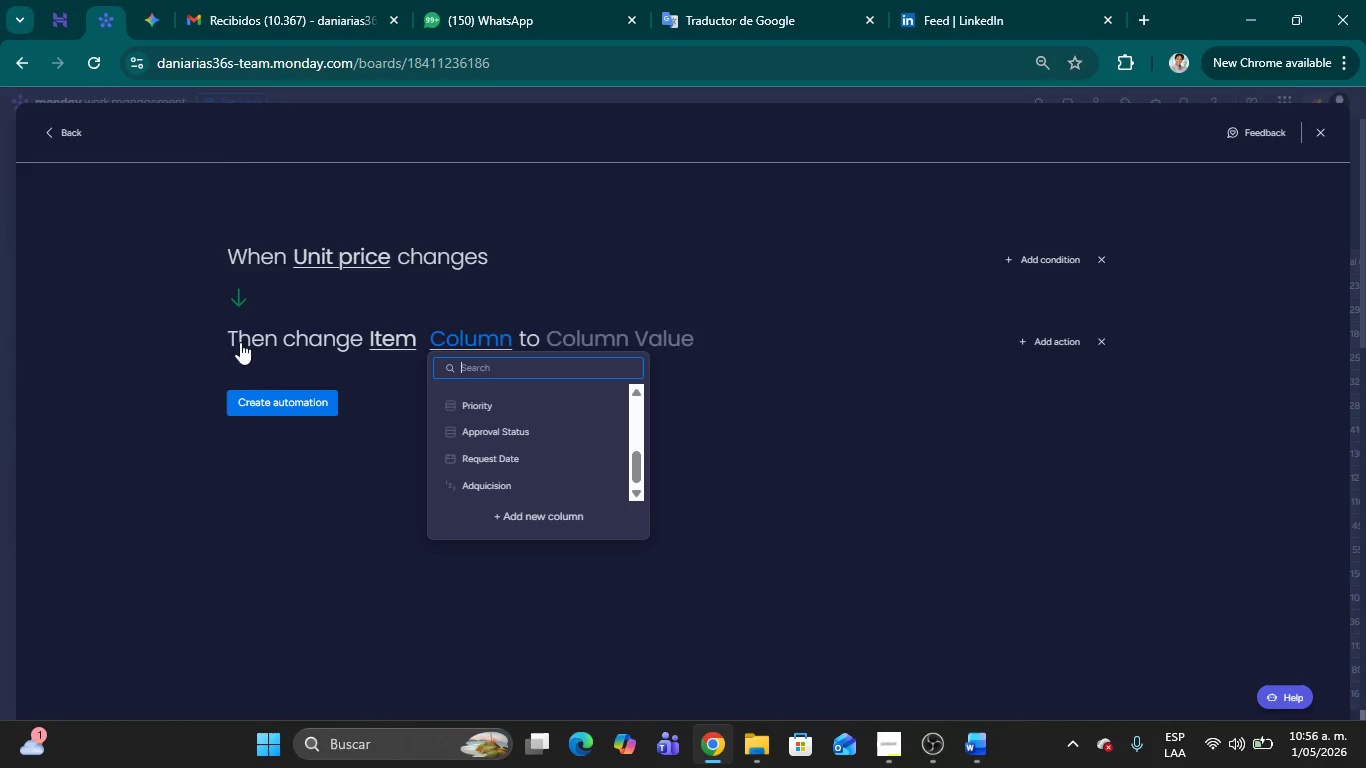 
scroll: coordinate [507, 447], scroll_direction: down, amount: 1.0
 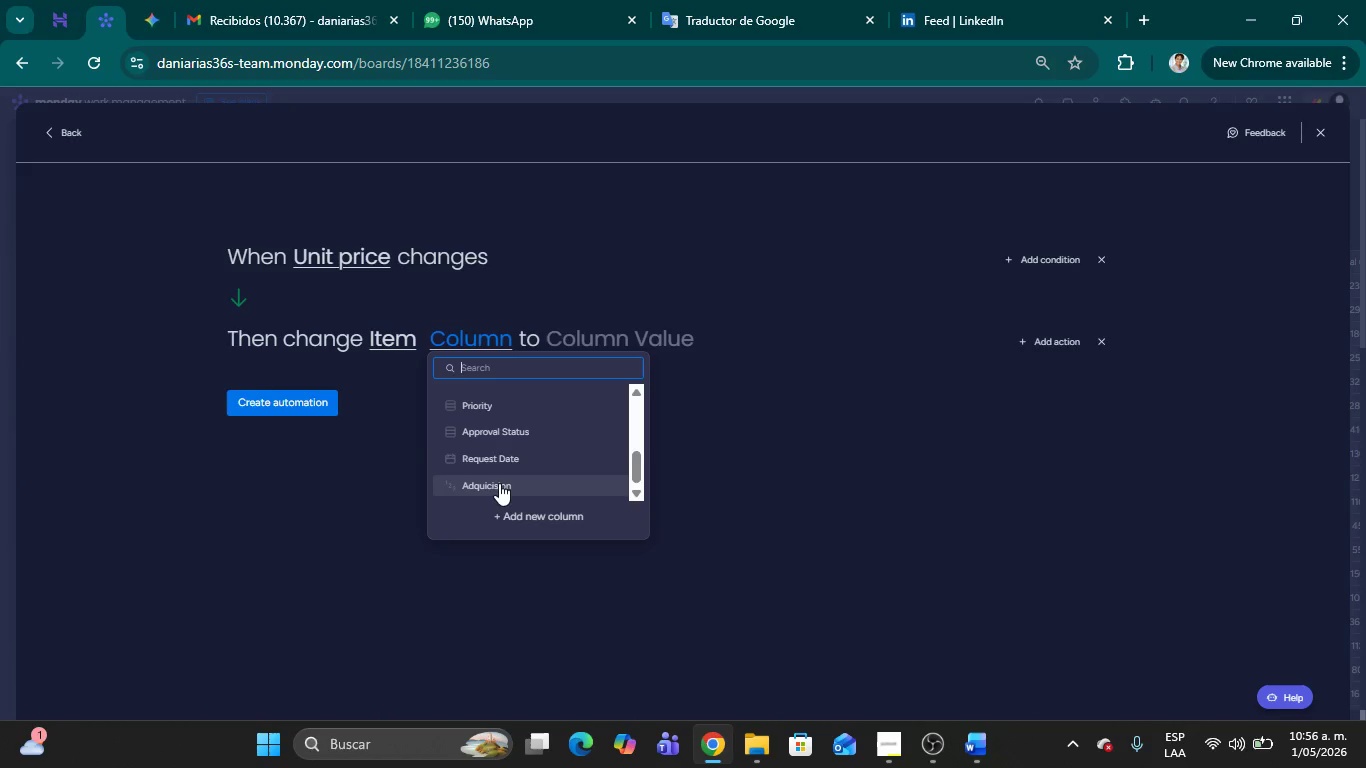 
left_click([499, 483])
 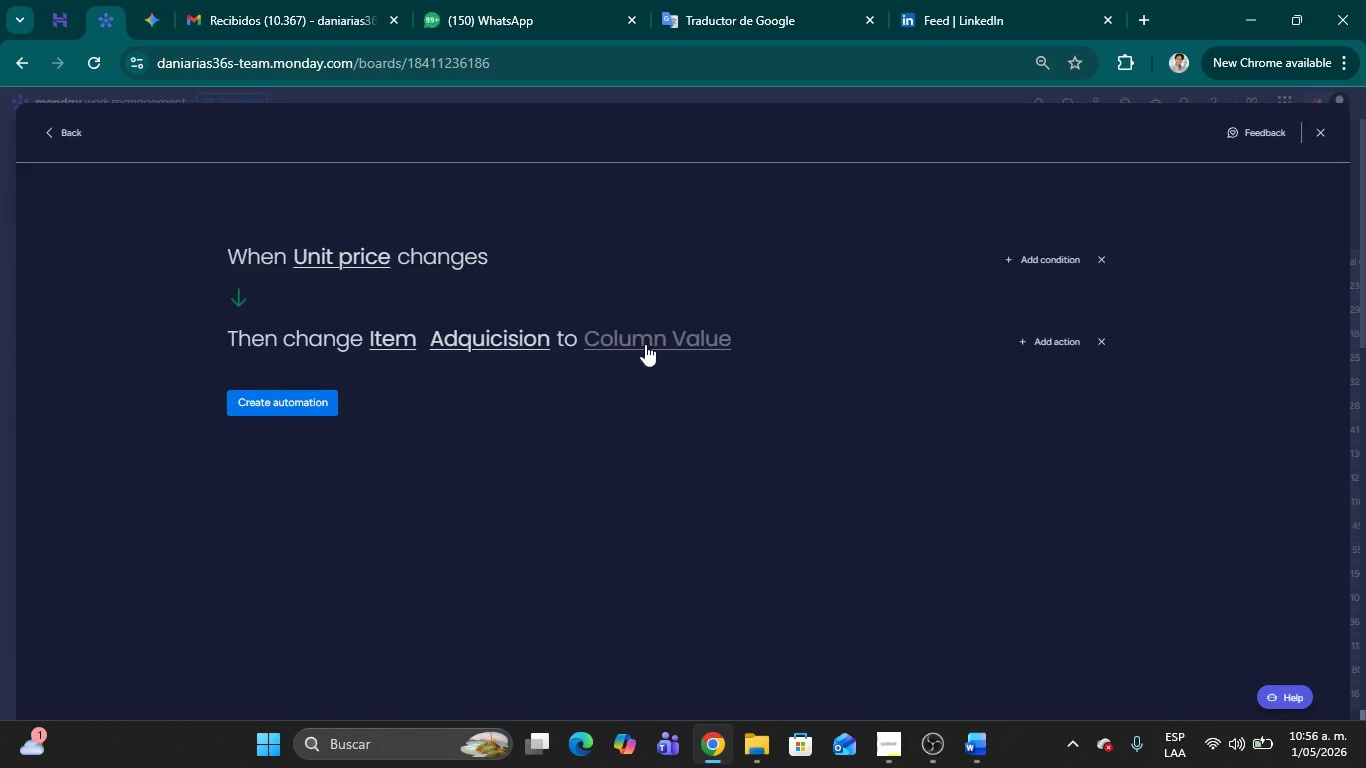 
left_click([645, 340])
 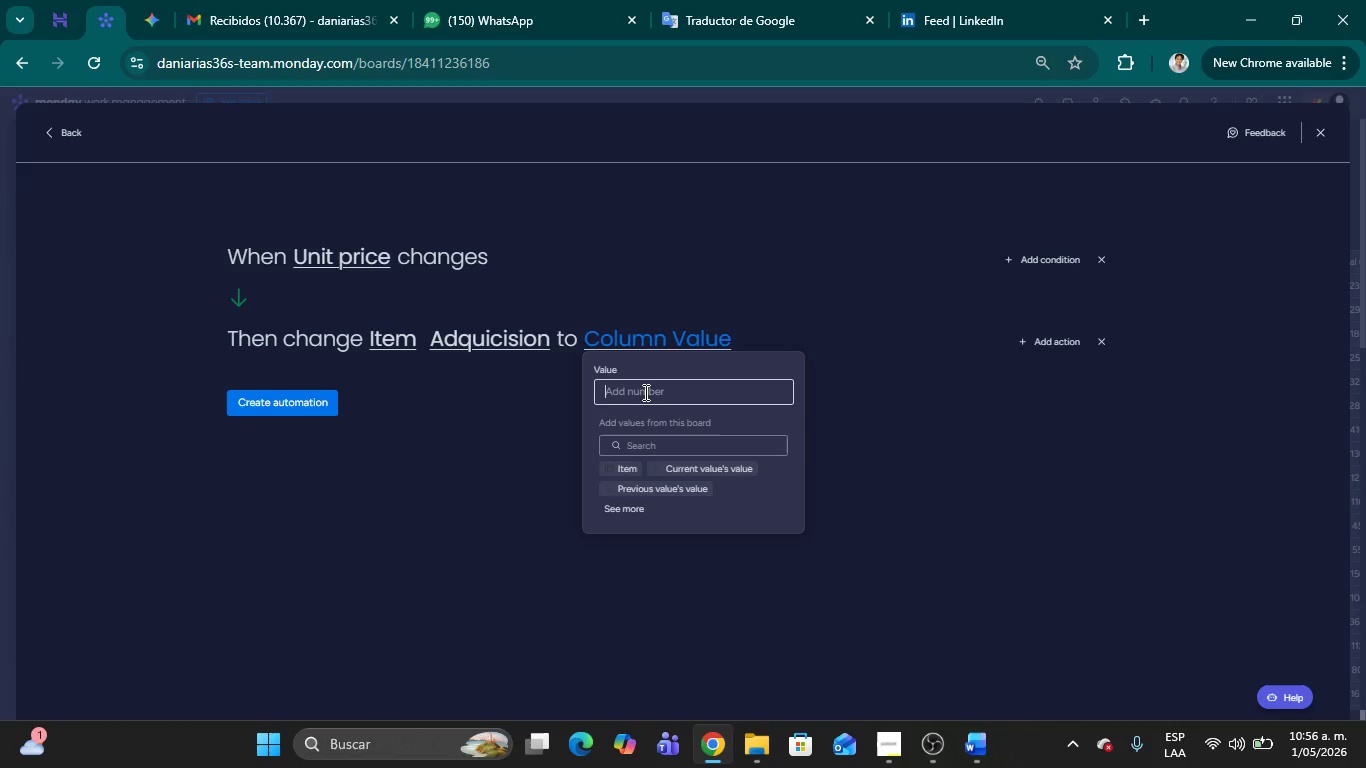 
wait(6.3)
 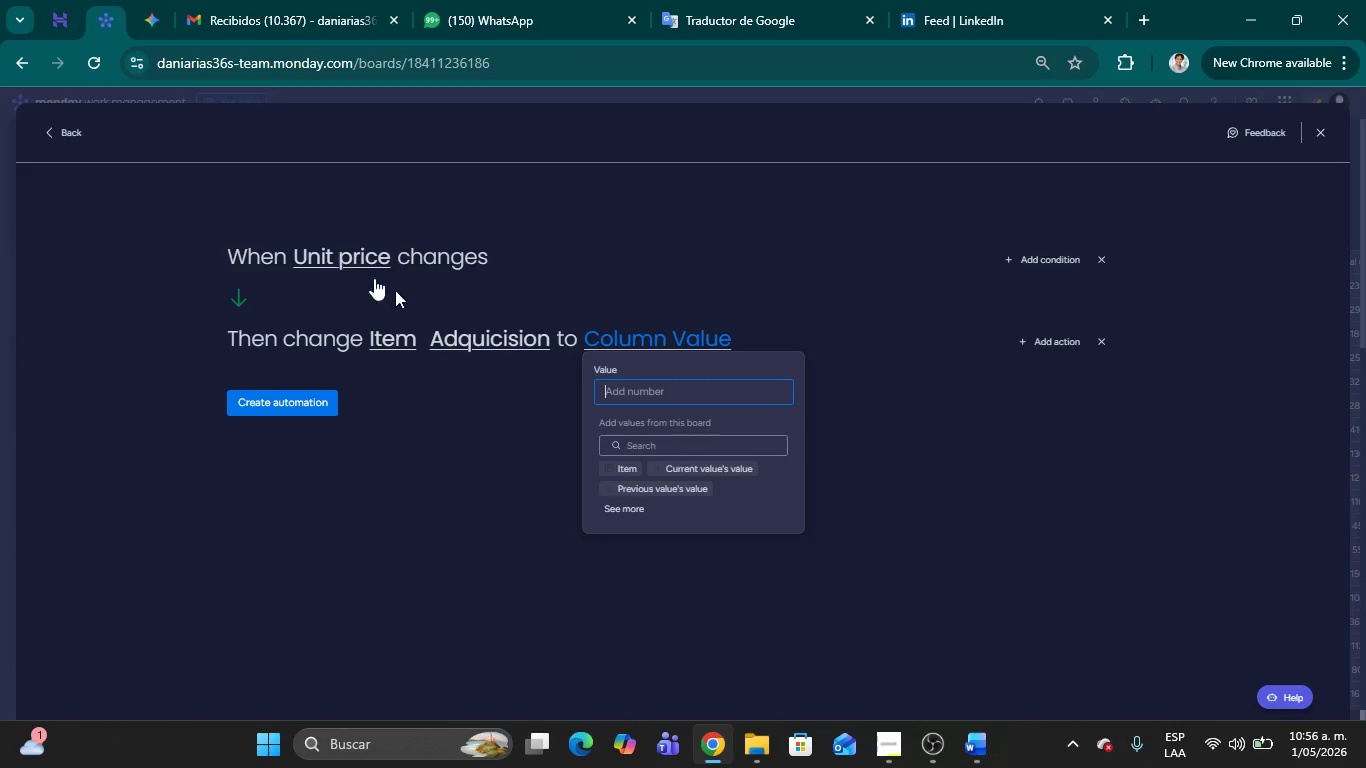 
left_click([644, 392])
 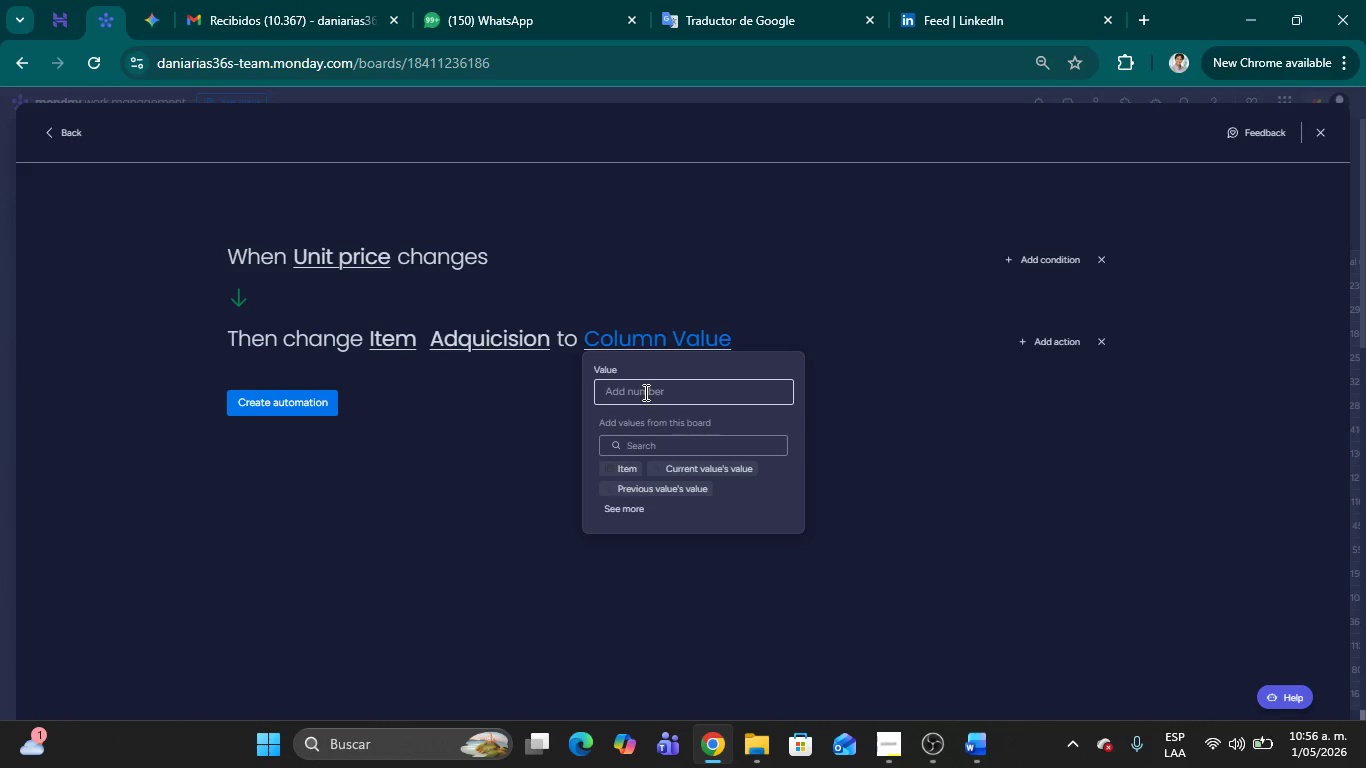 
type(unt)
 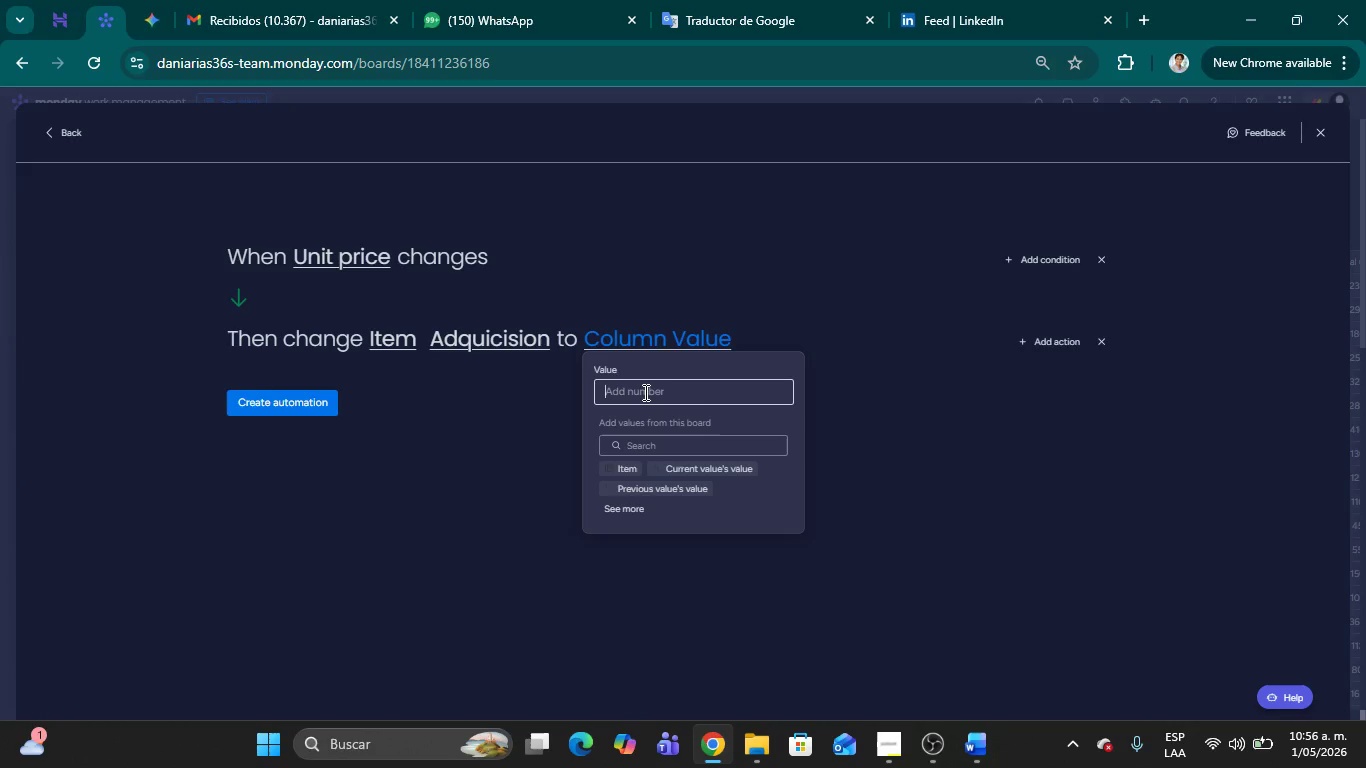 
left_click([651, 355])
 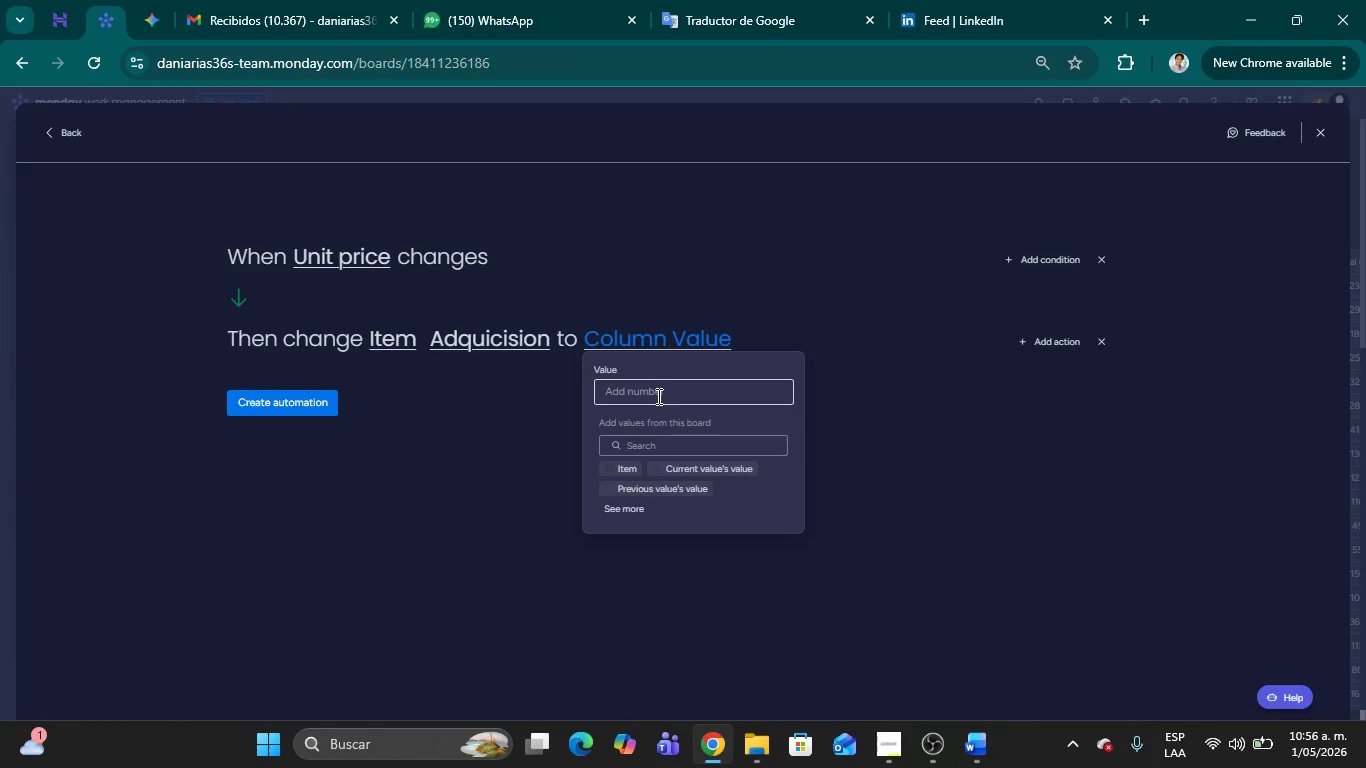 
left_click([657, 396])
 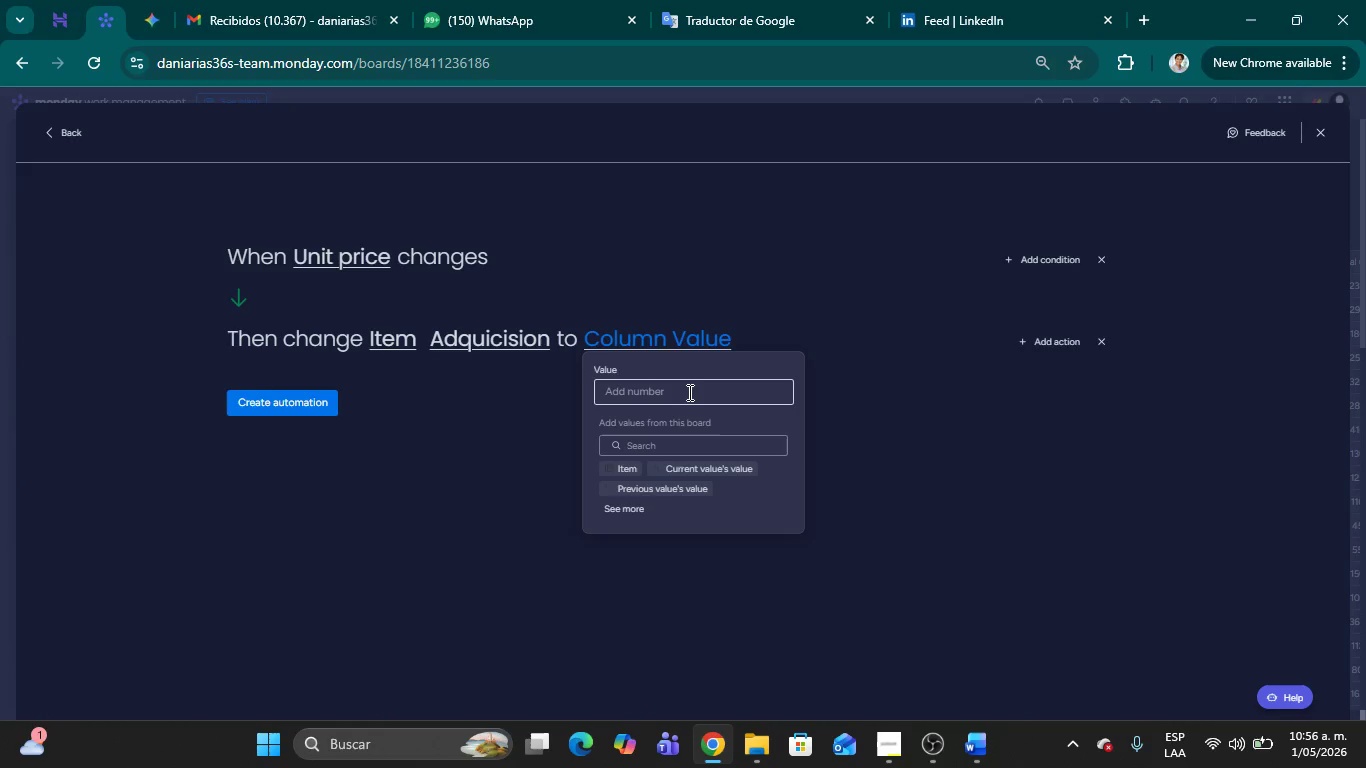 
left_click([688, 392])
 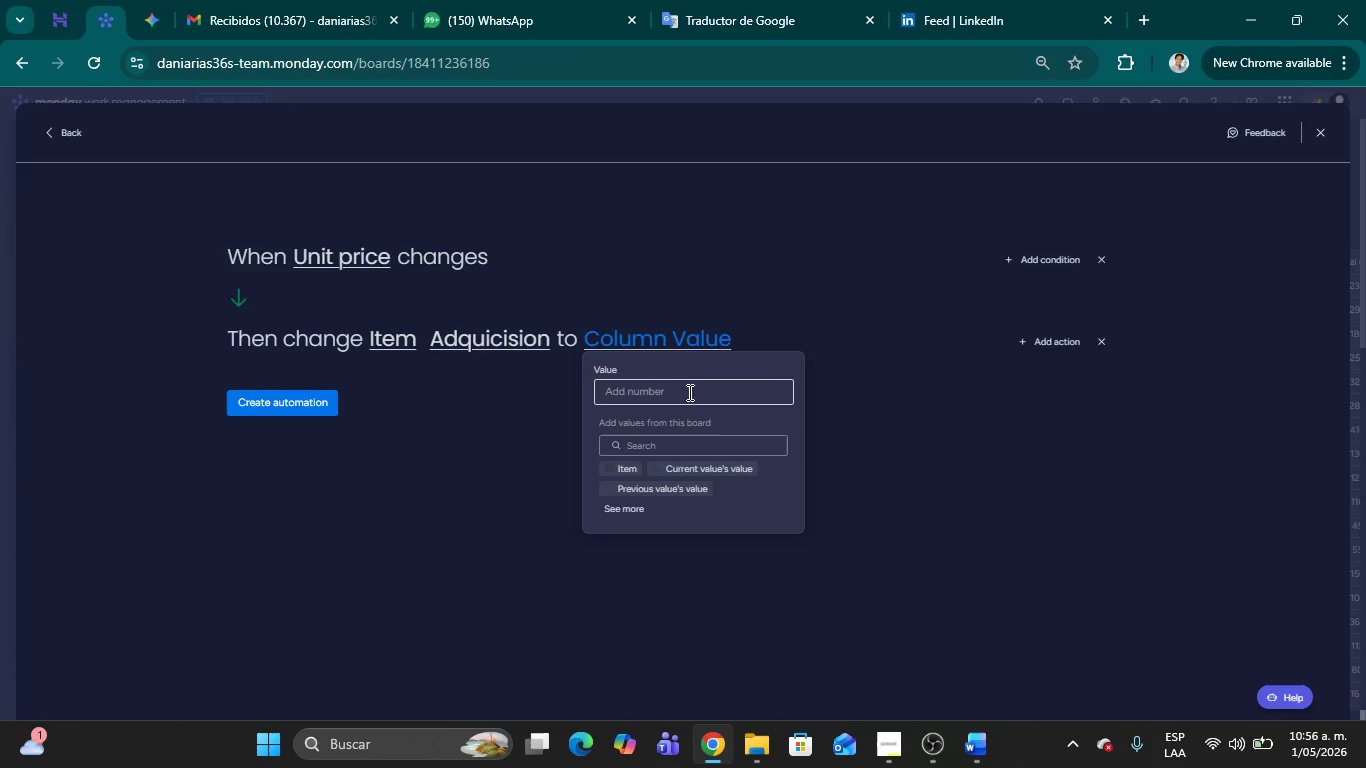 
left_click_drag(start_coordinate=[688, 392], to_coordinate=[614, 385])
 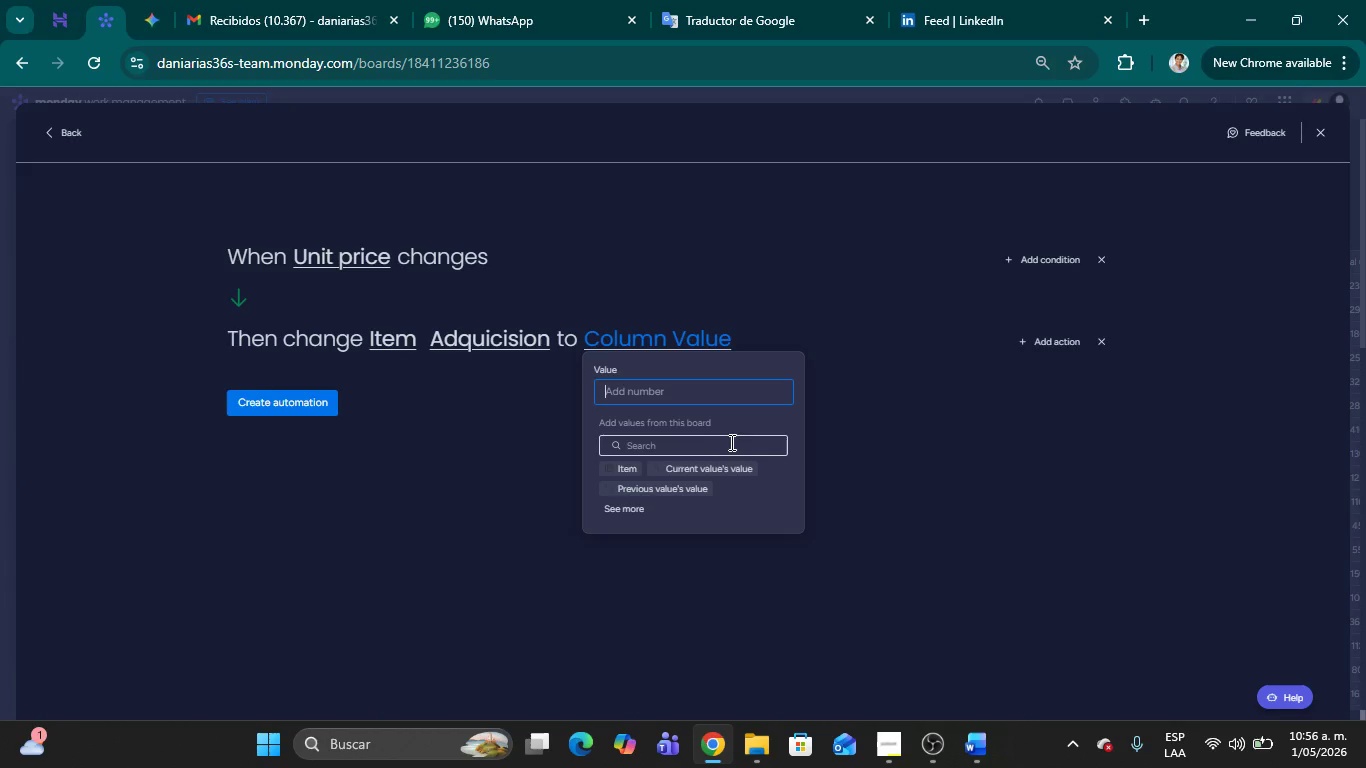 
left_click([635, 505])
 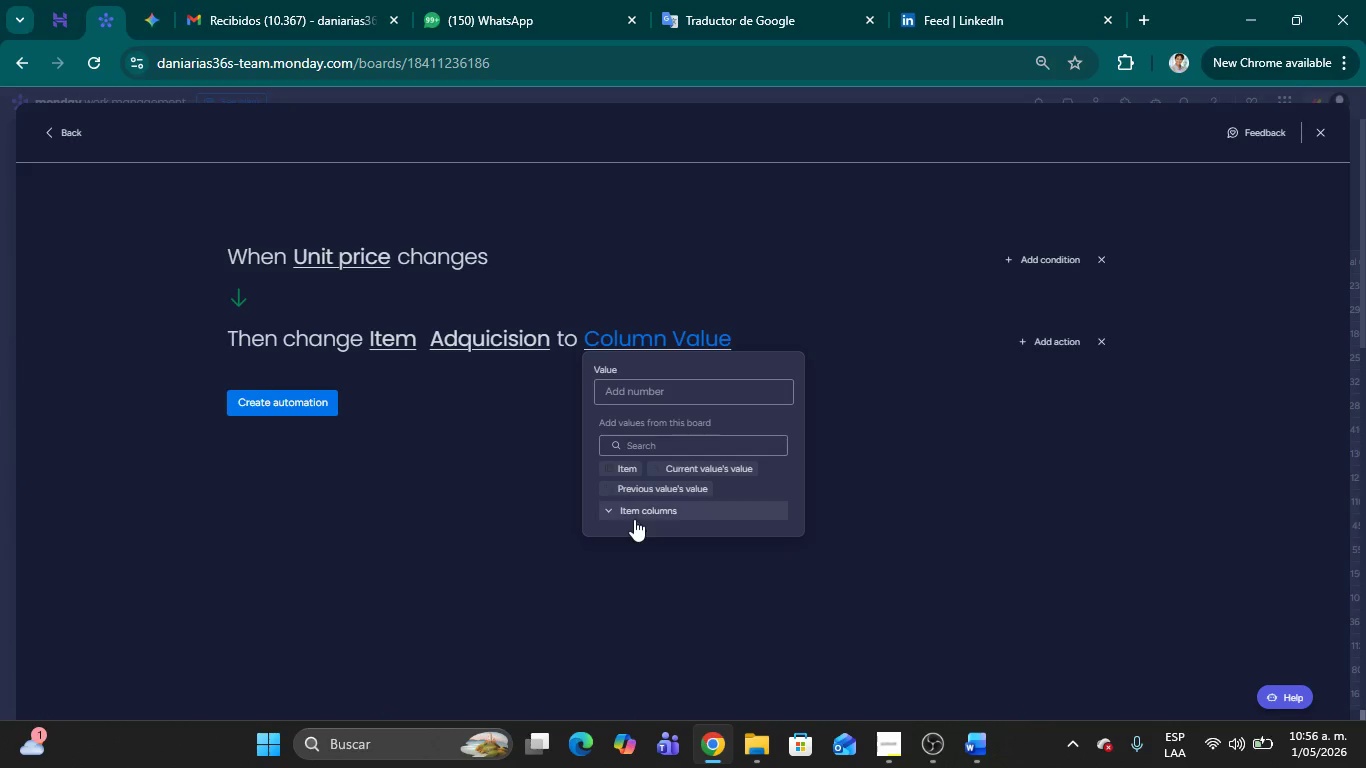 
left_click([606, 513])
 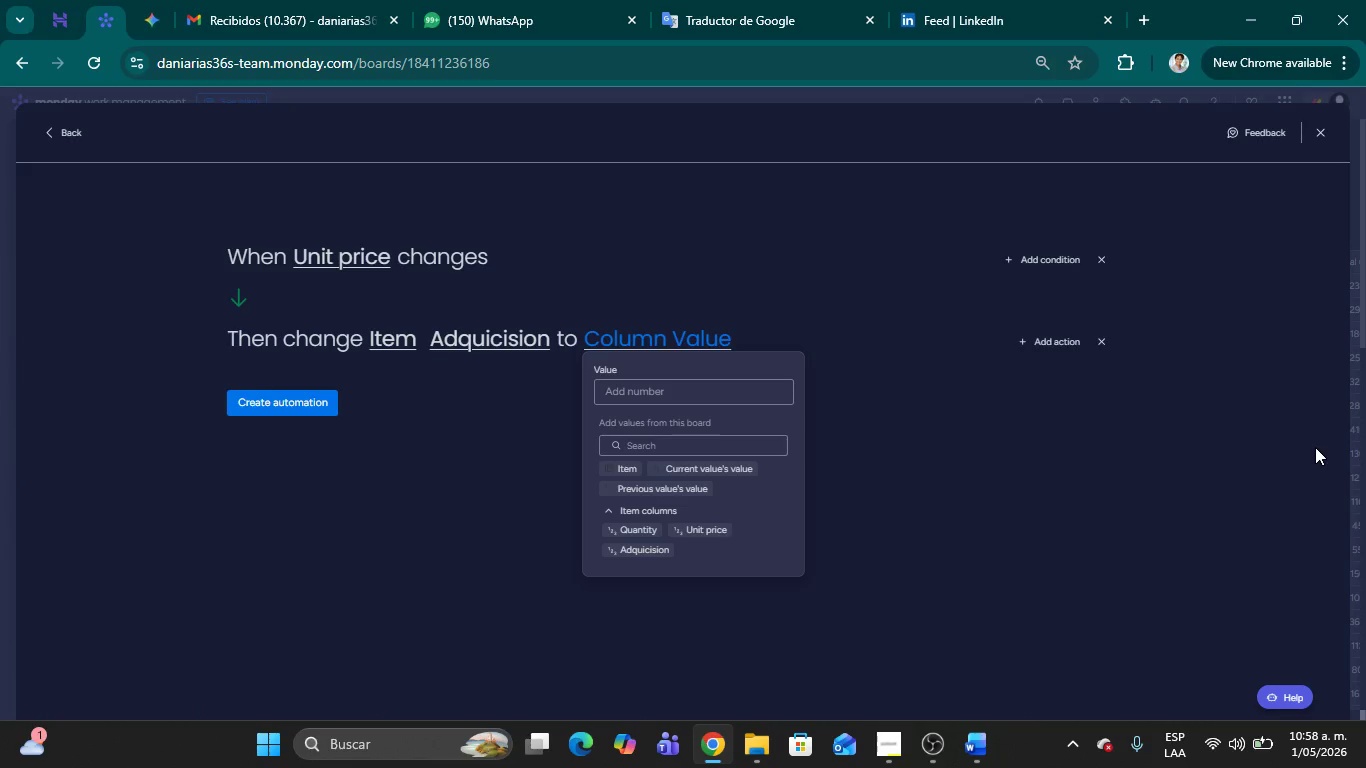 
wait(93.64)
 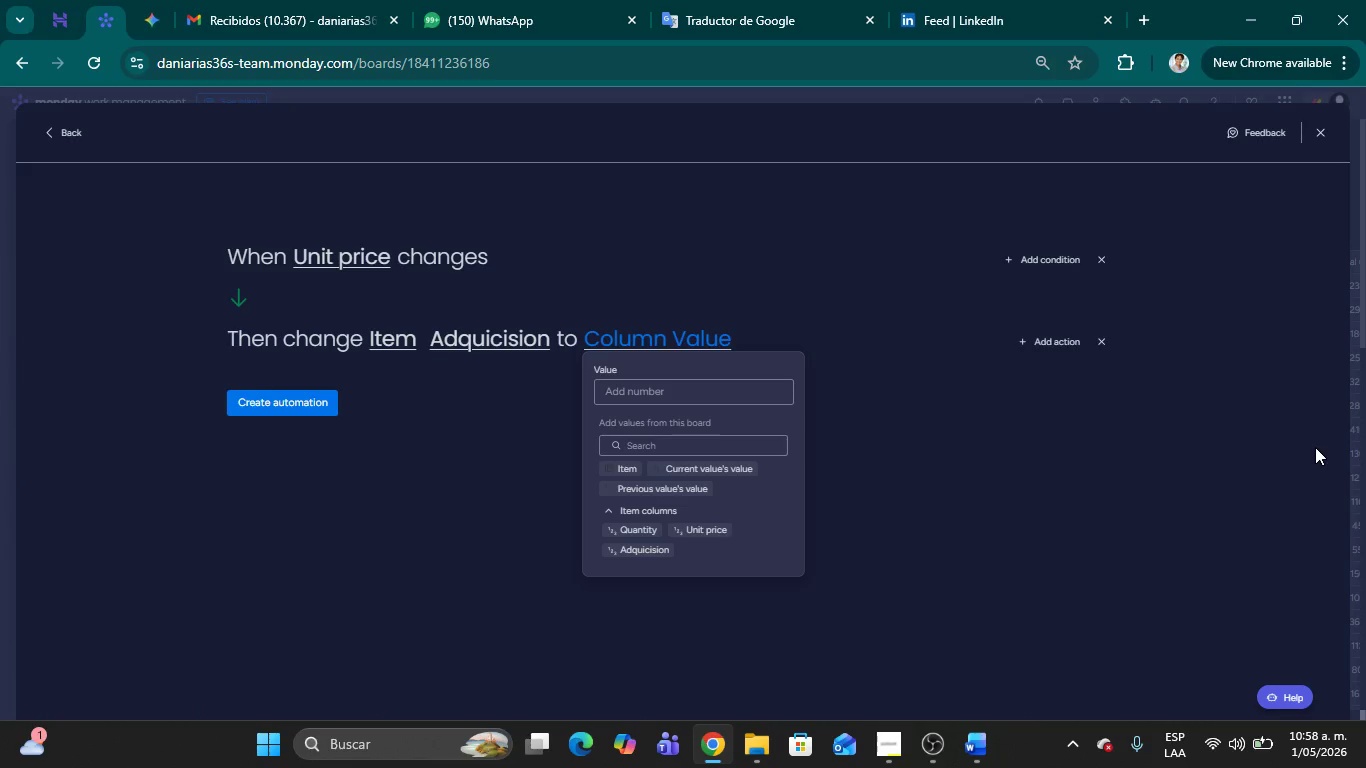 
left_click([728, 464])
 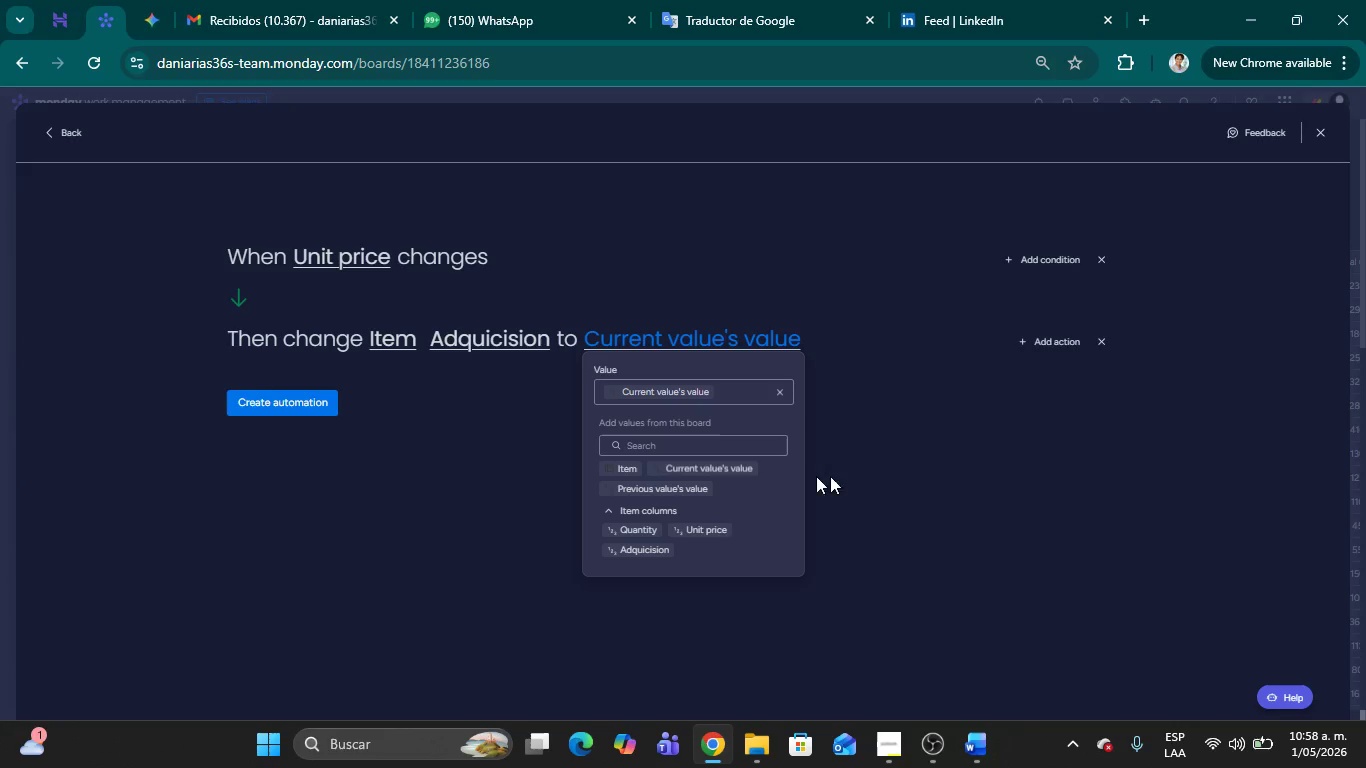 
left_click([897, 485])
 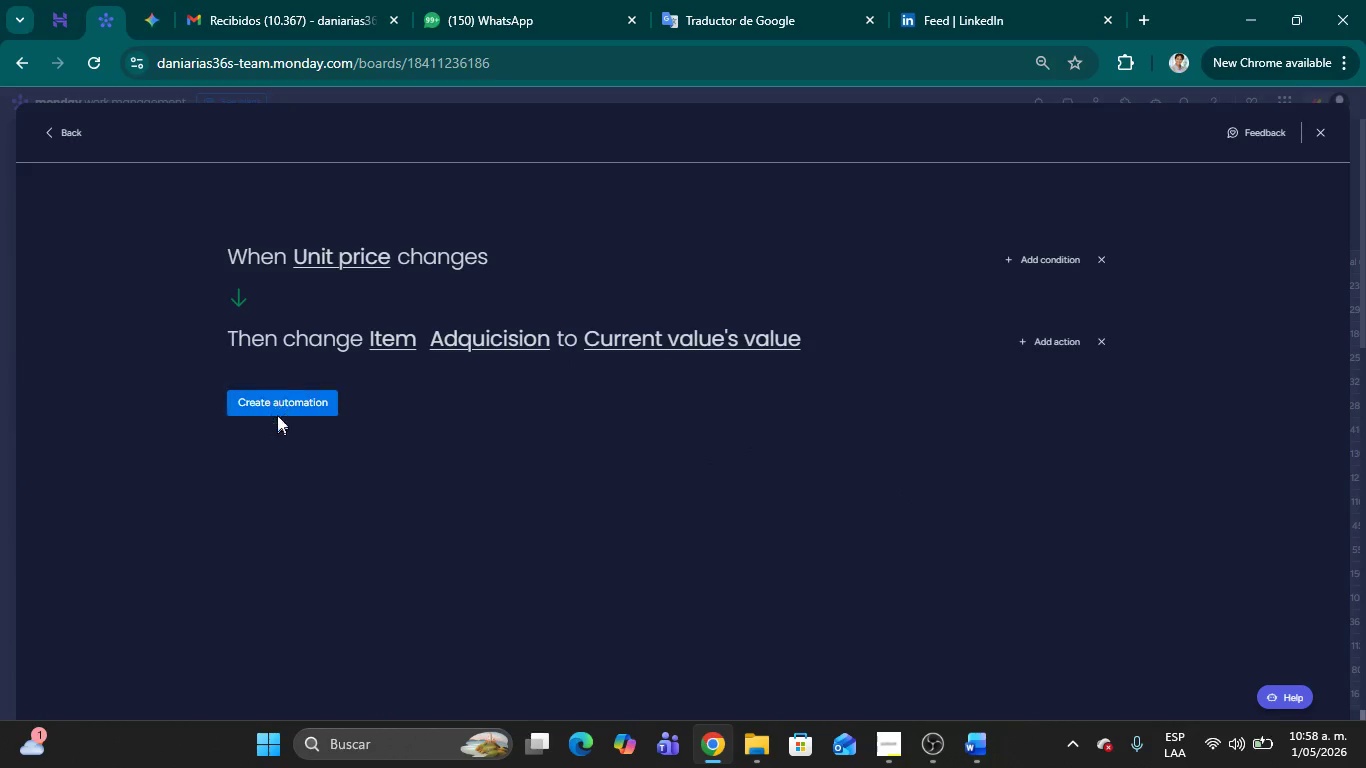 
left_click([279, 396])
 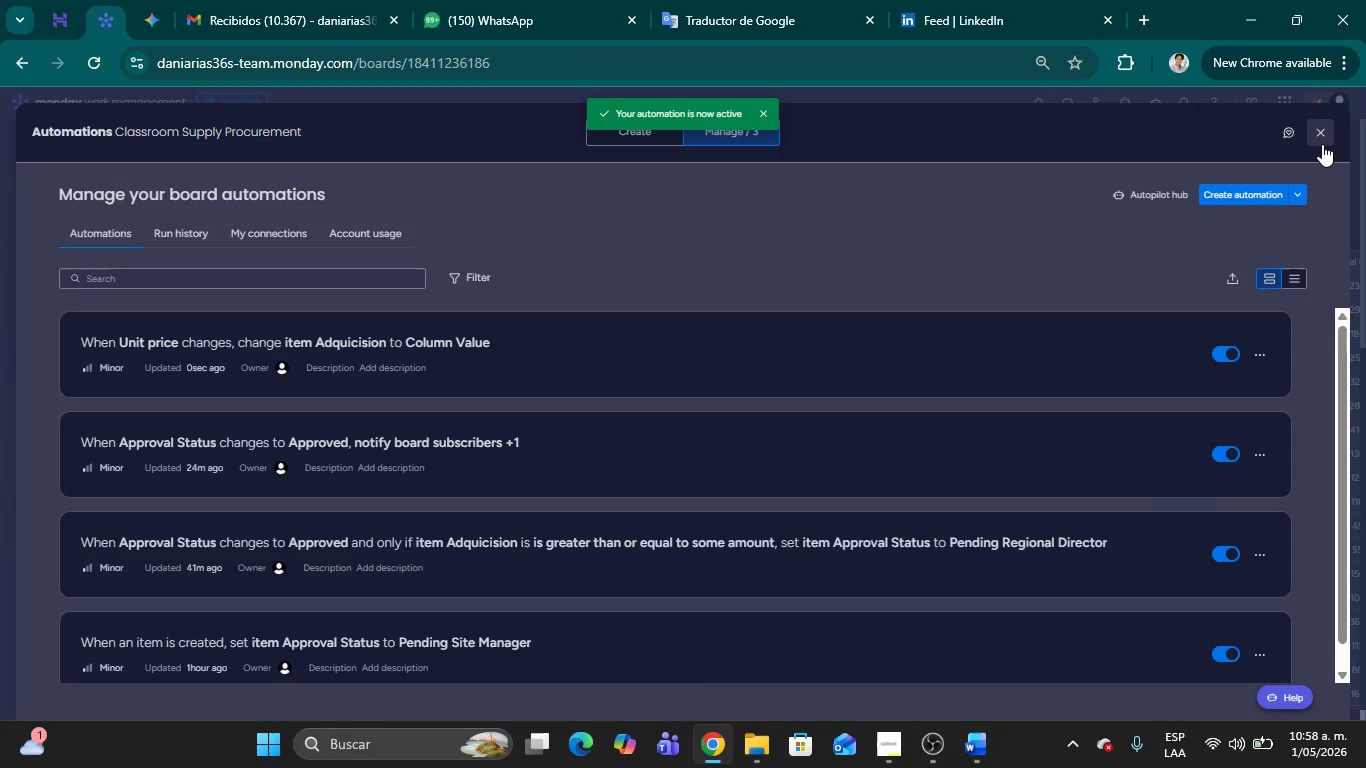 
wait(5.27)
 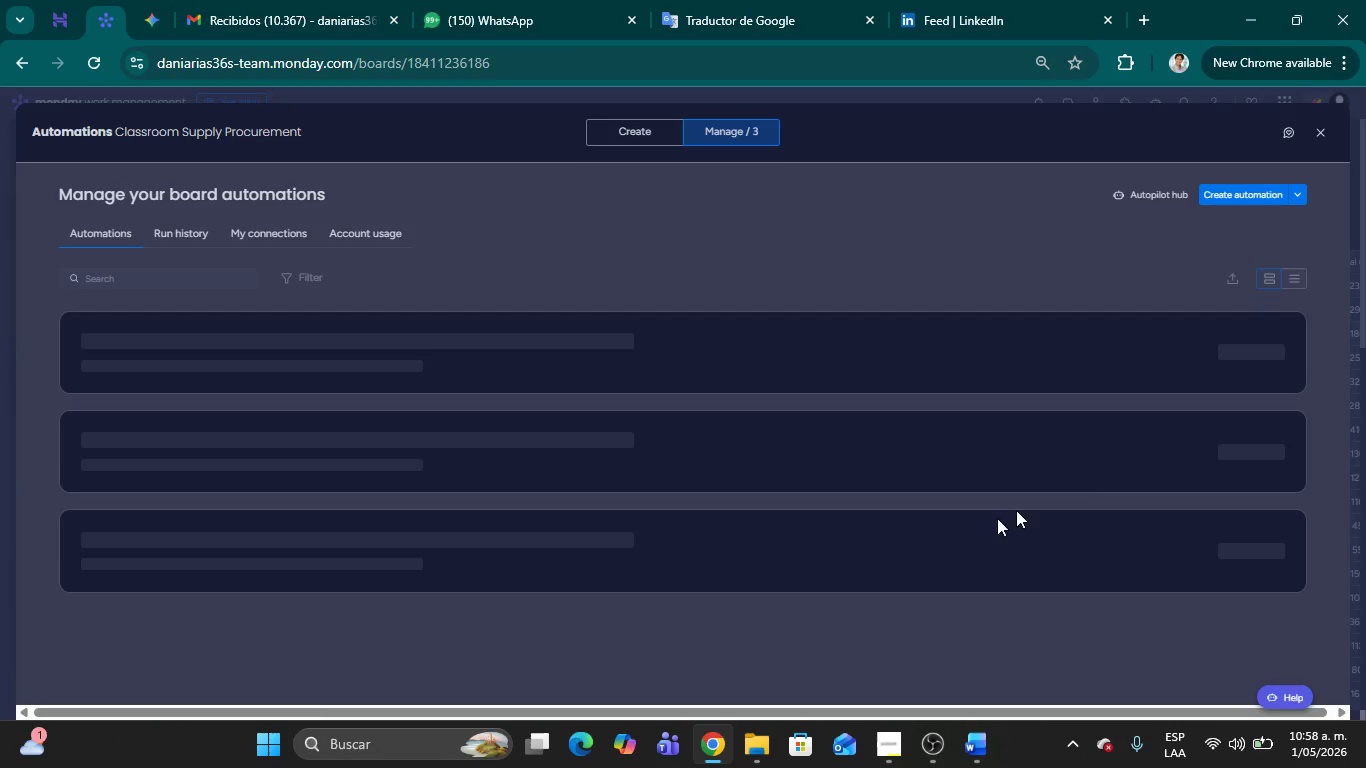 
left_click([1322, 144])
 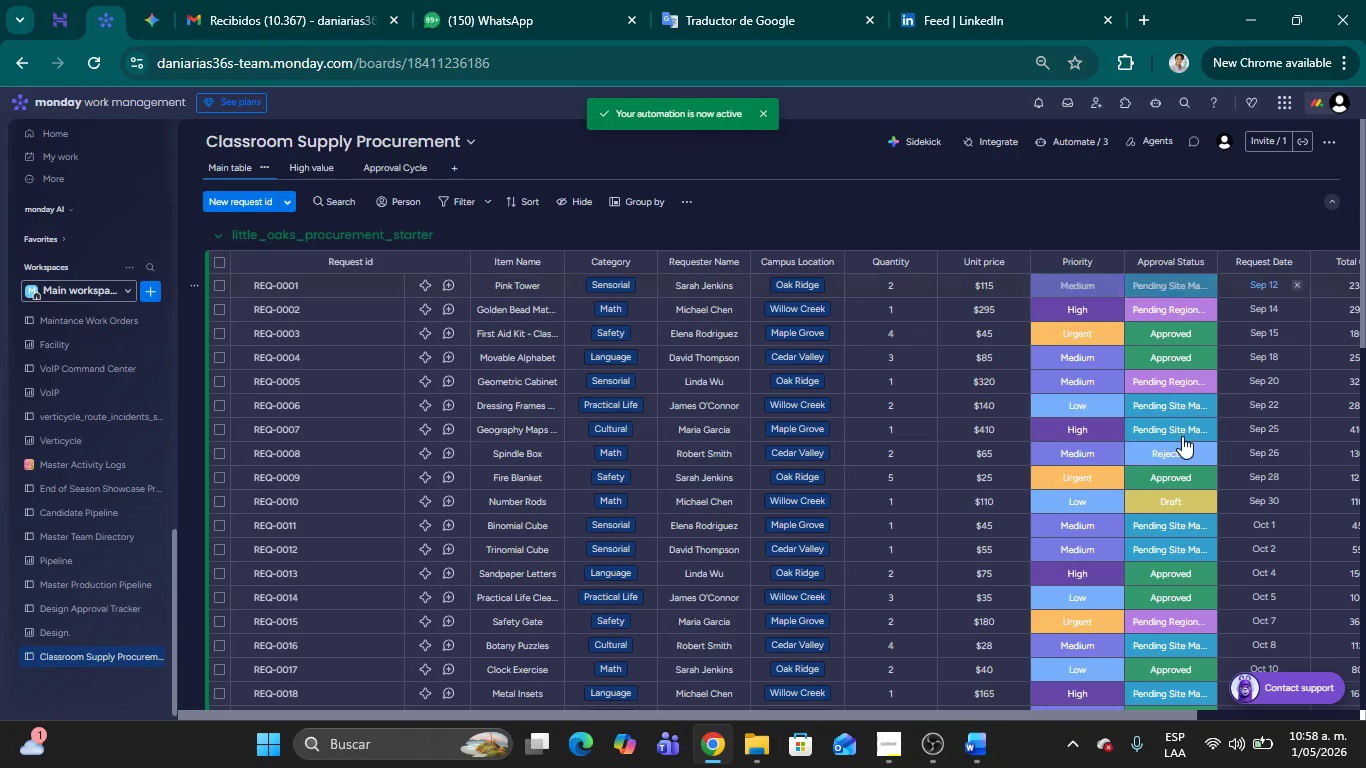 
scroll: coordinate [1115, 481], scroll_direction: down, amount: 9.0
 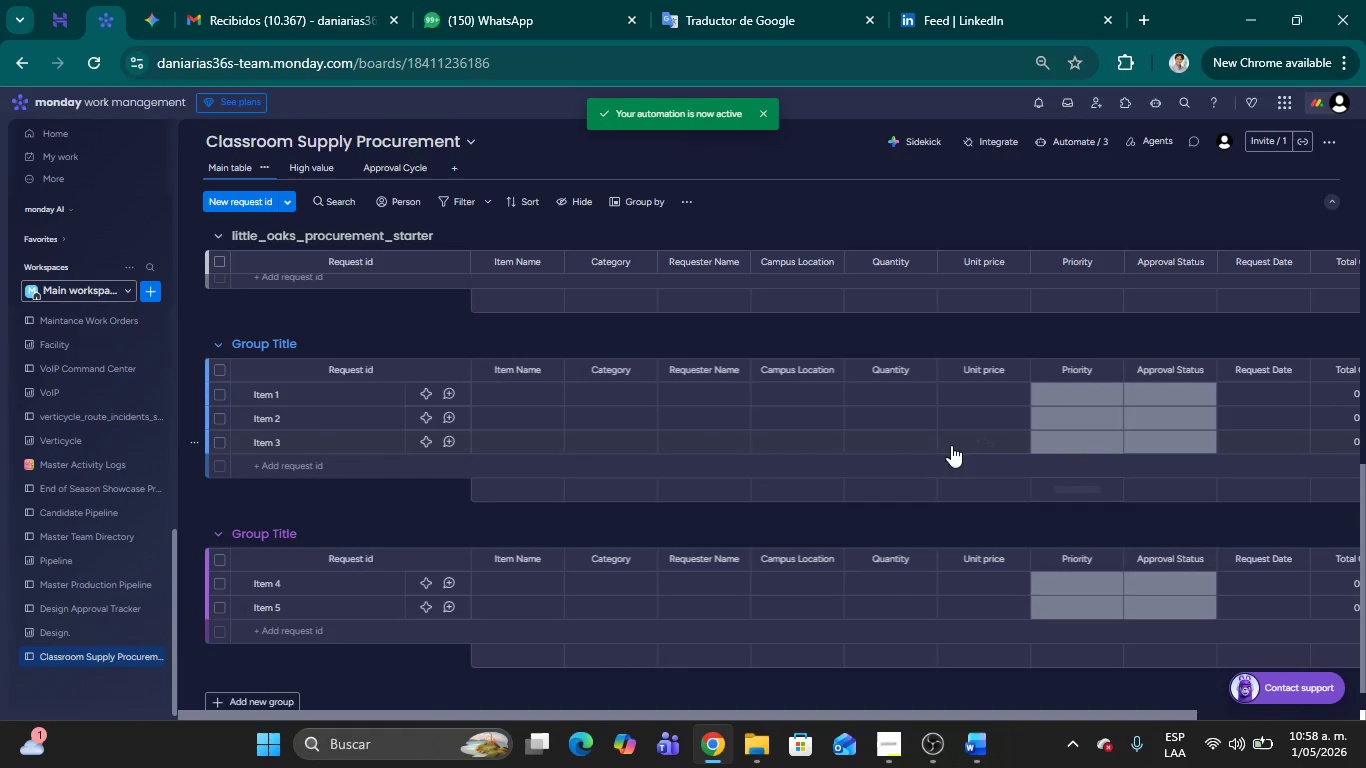 
scroll: coordinate [951, 444], scroll_direction: up, amount: 2.0
 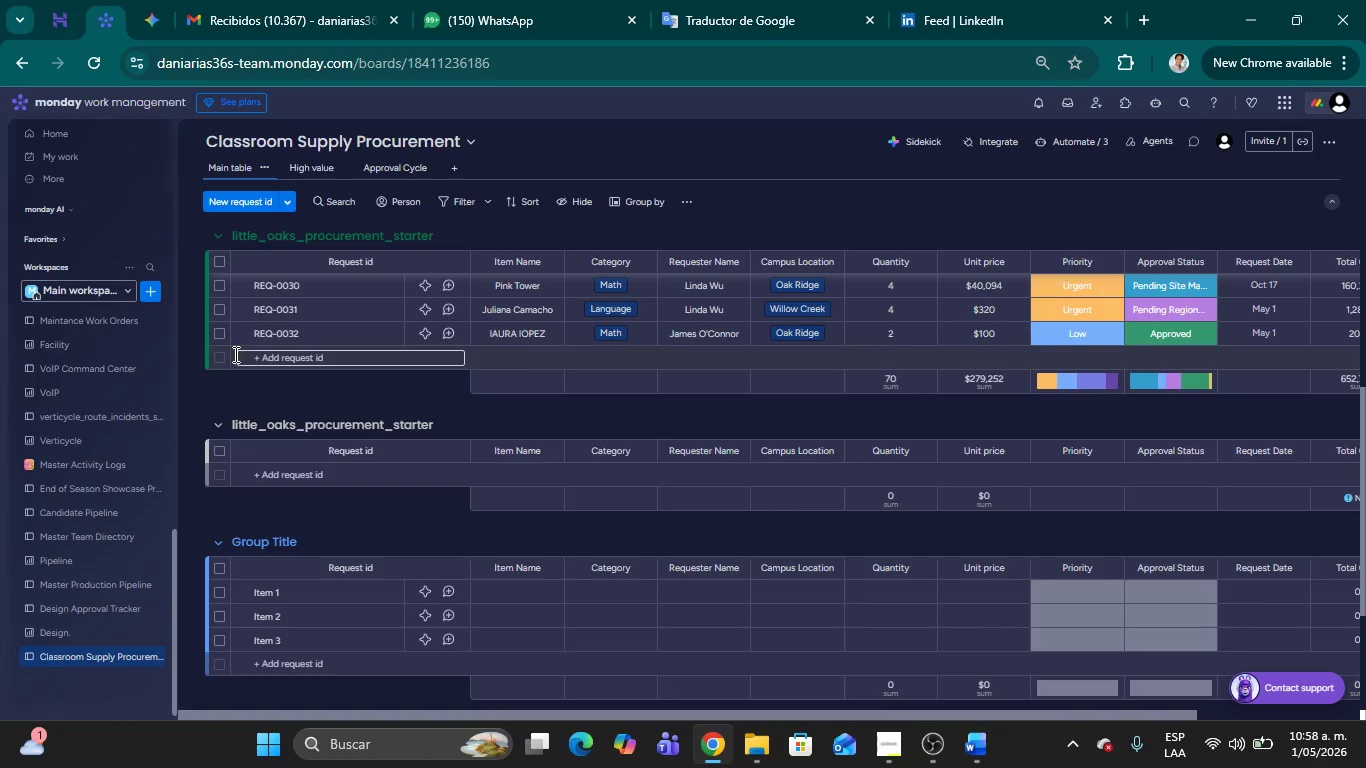 
wait(6.12)
 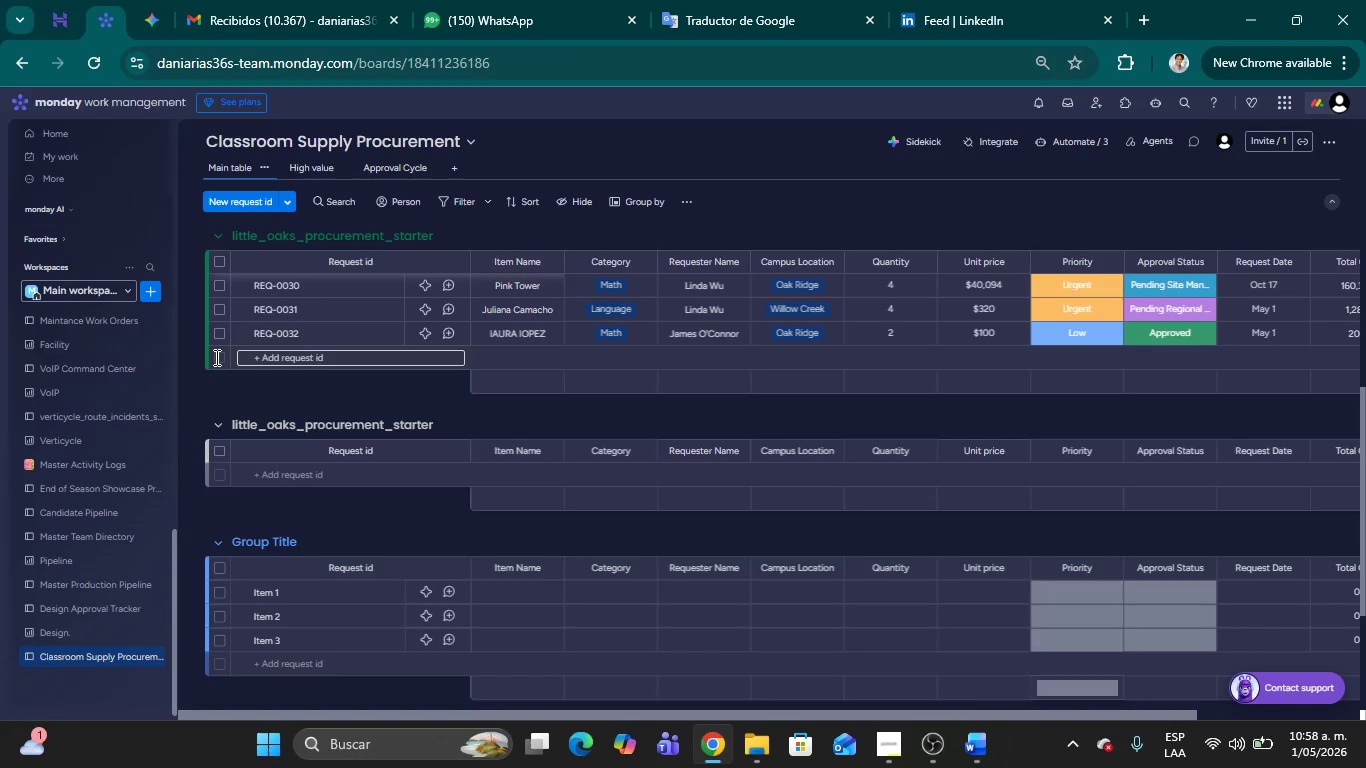 
left_click([269, 356])
 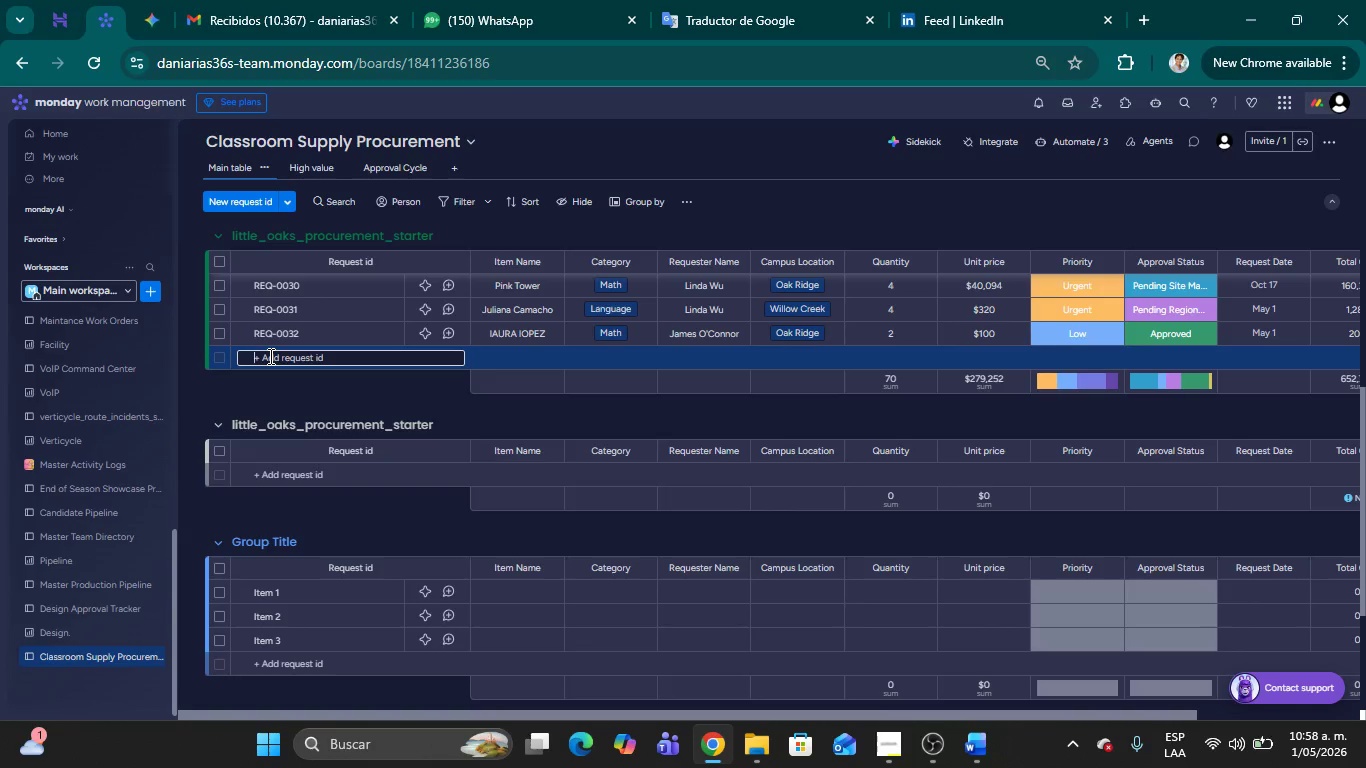 
type(REQ-0033)
 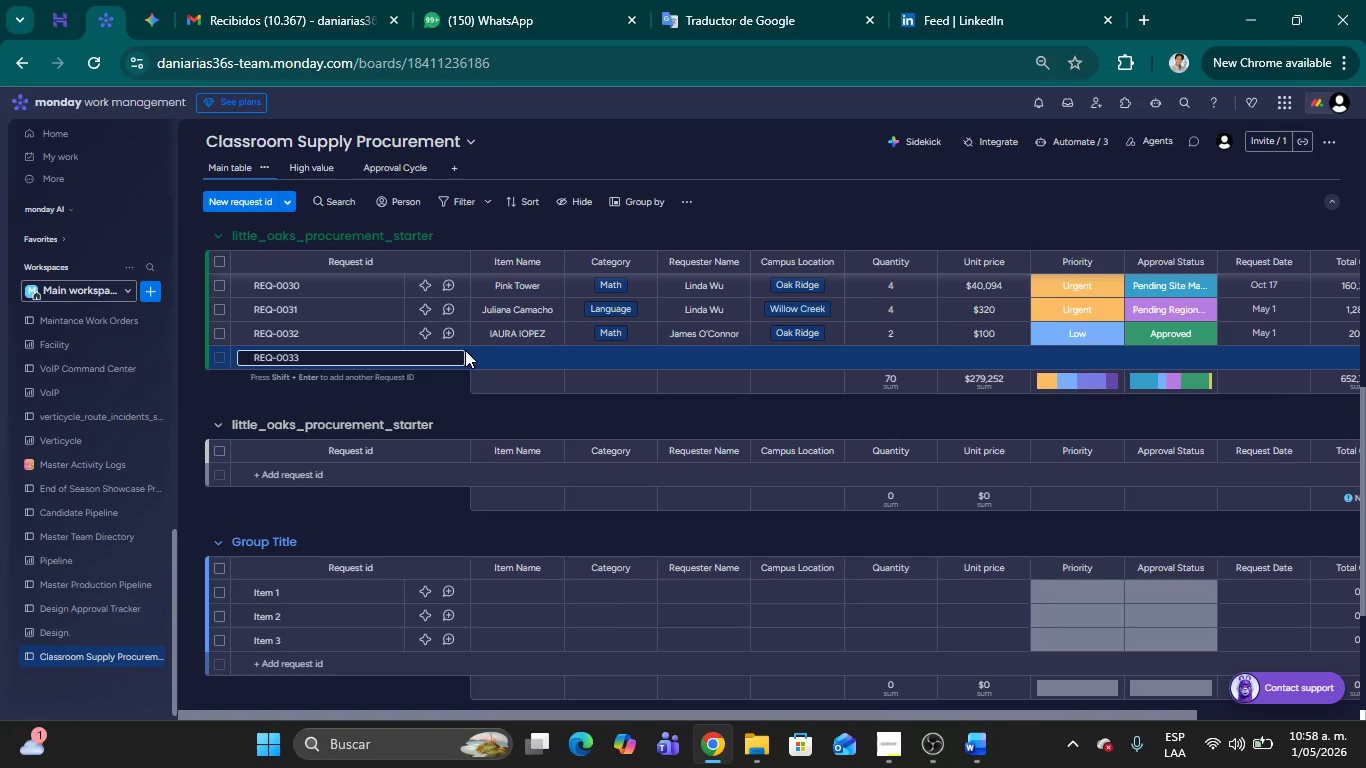 
left_click([511, 354])
 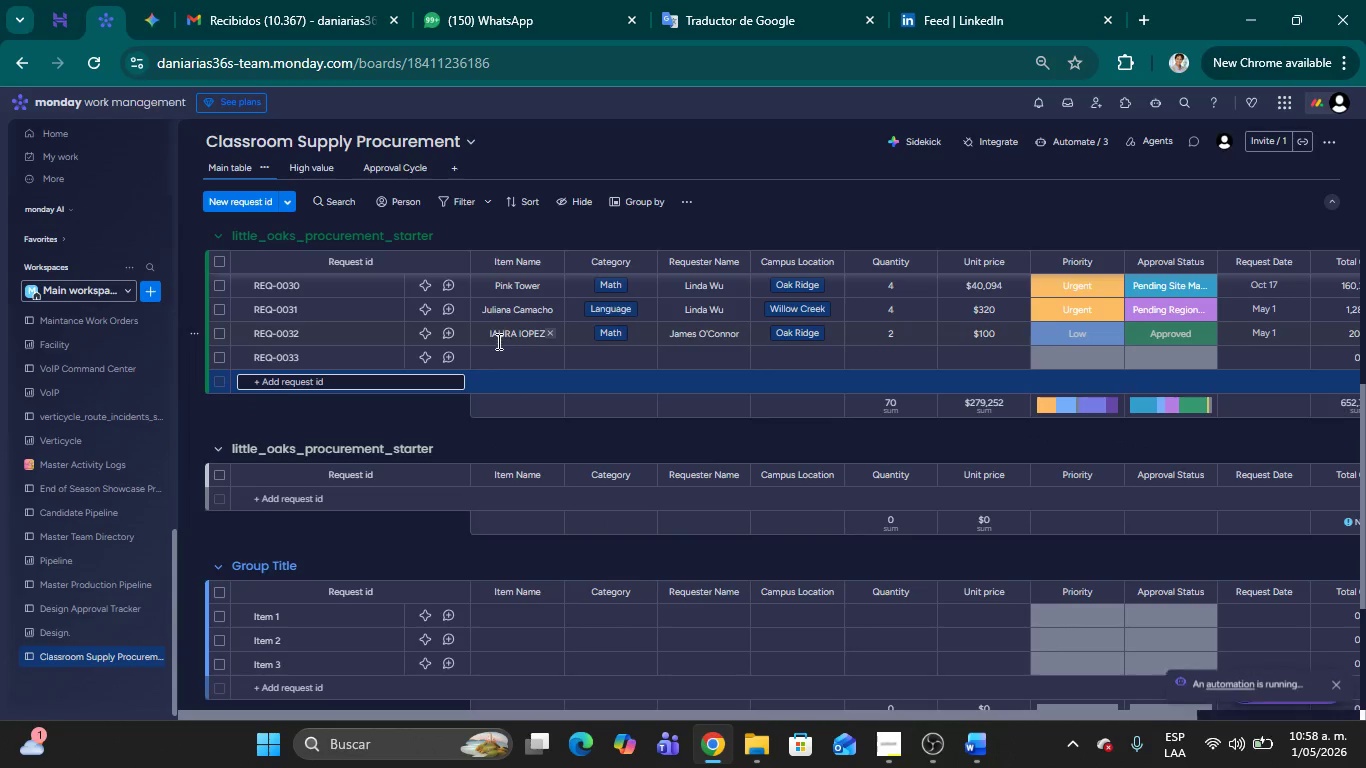 
left_click([501, 353])
 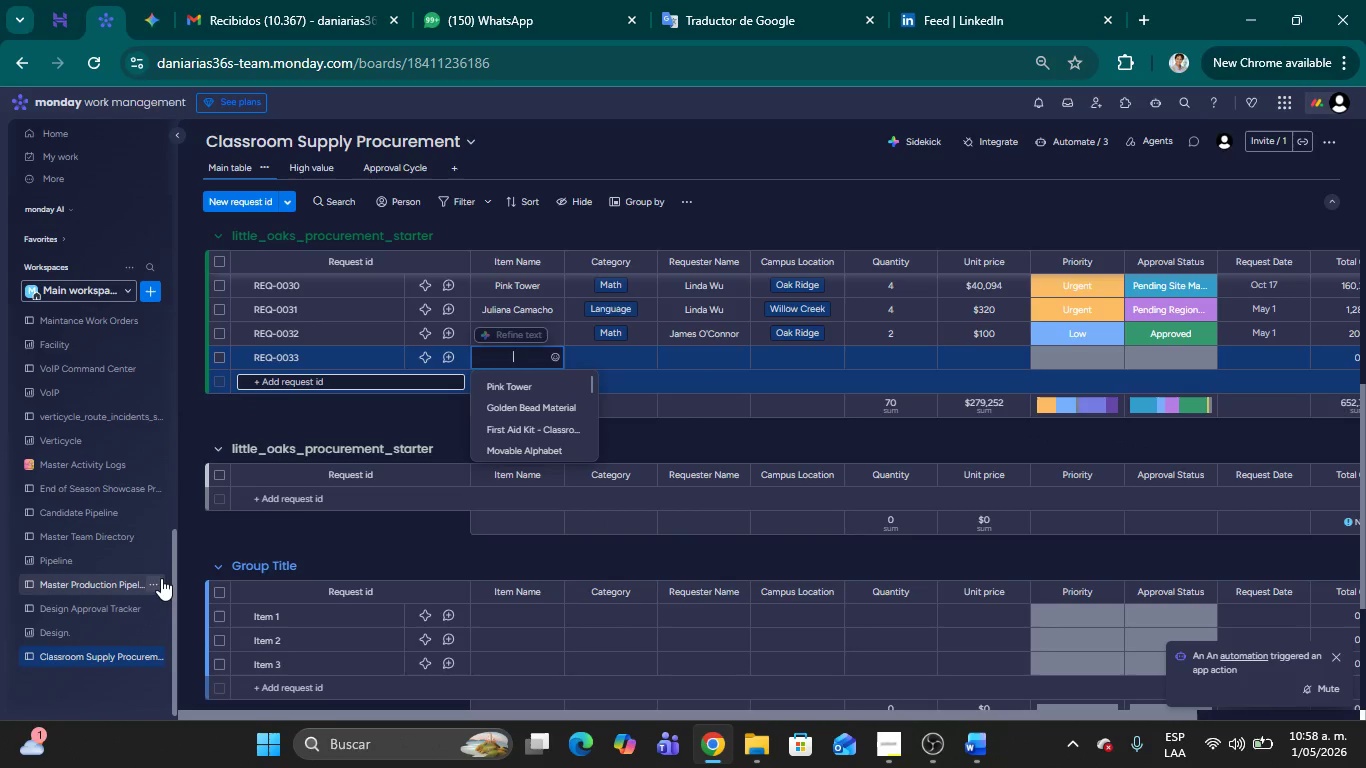 
key(CapsLock)
 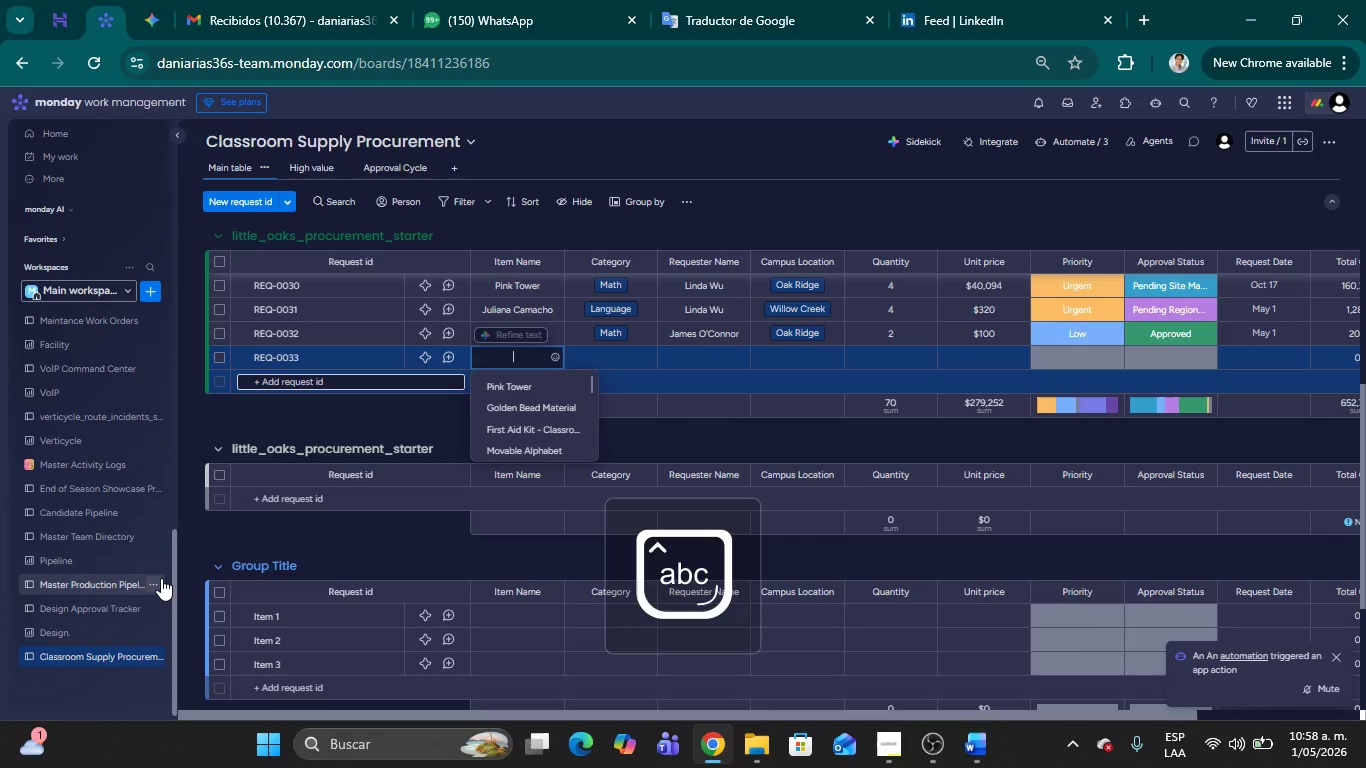 
type(Laura Arias)
 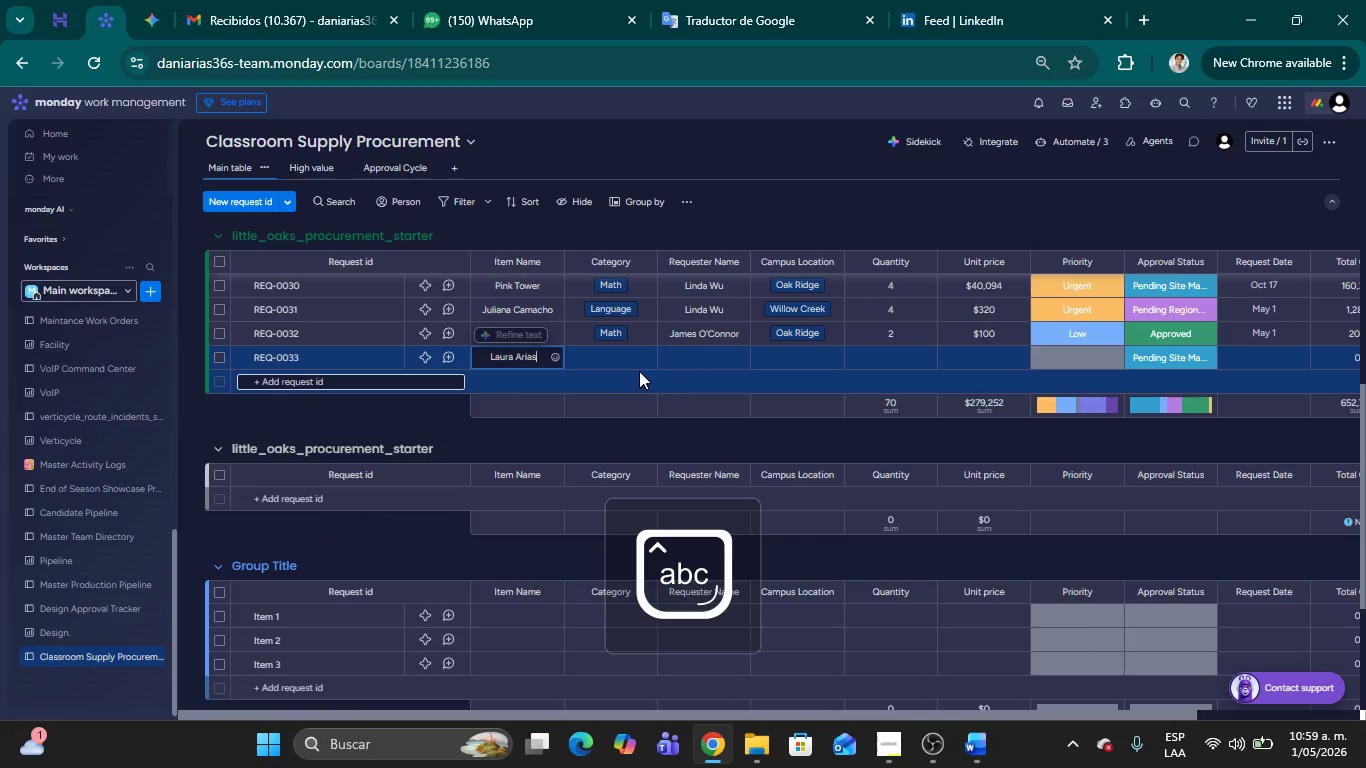 
left_click([612, 360])
 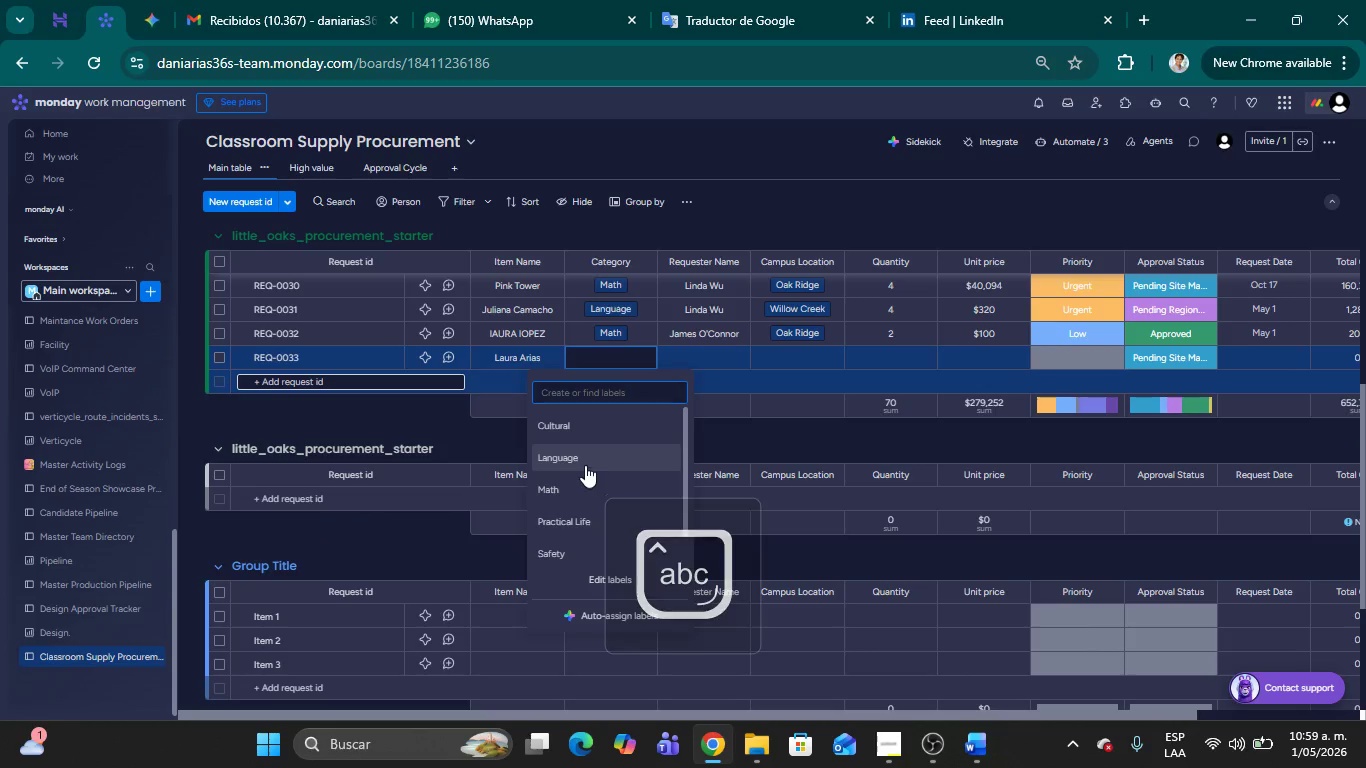 
left_click([579, 455])
 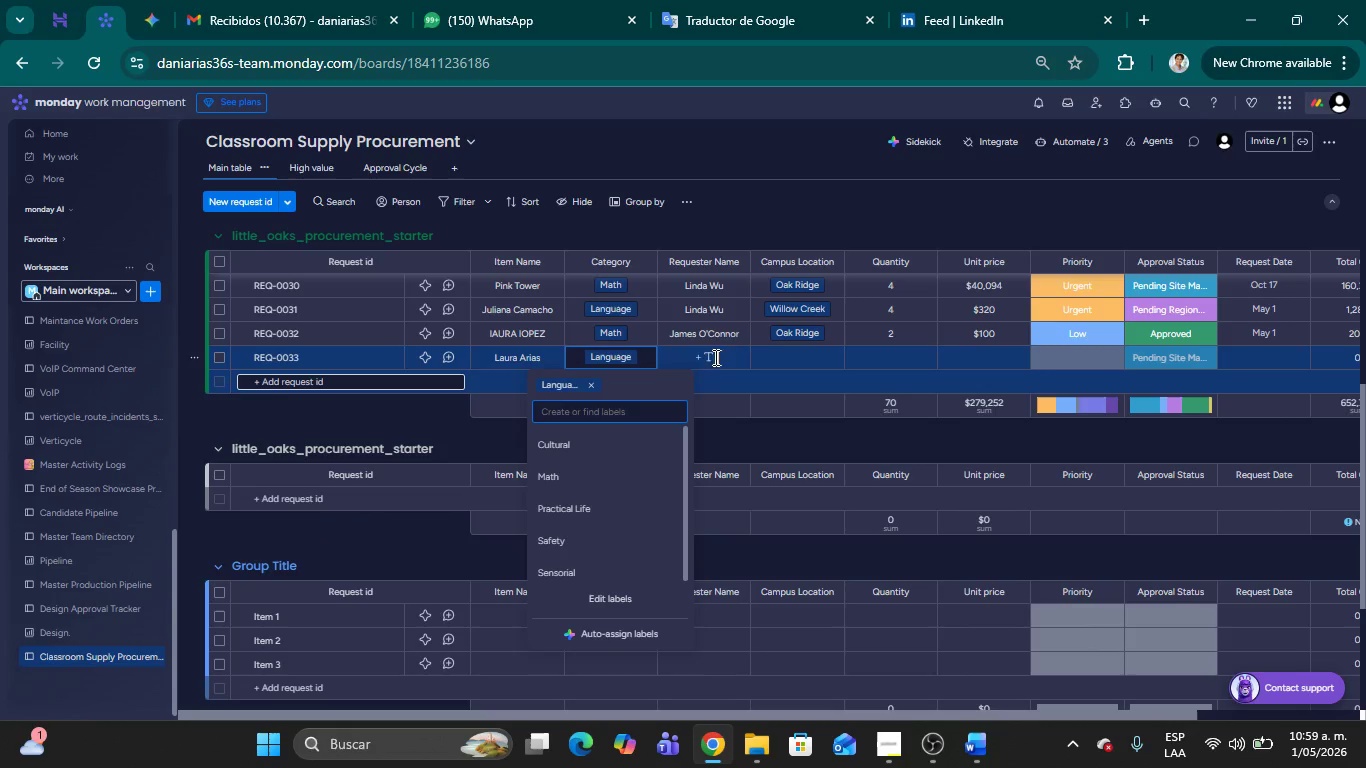 
left_click([690, 359])
 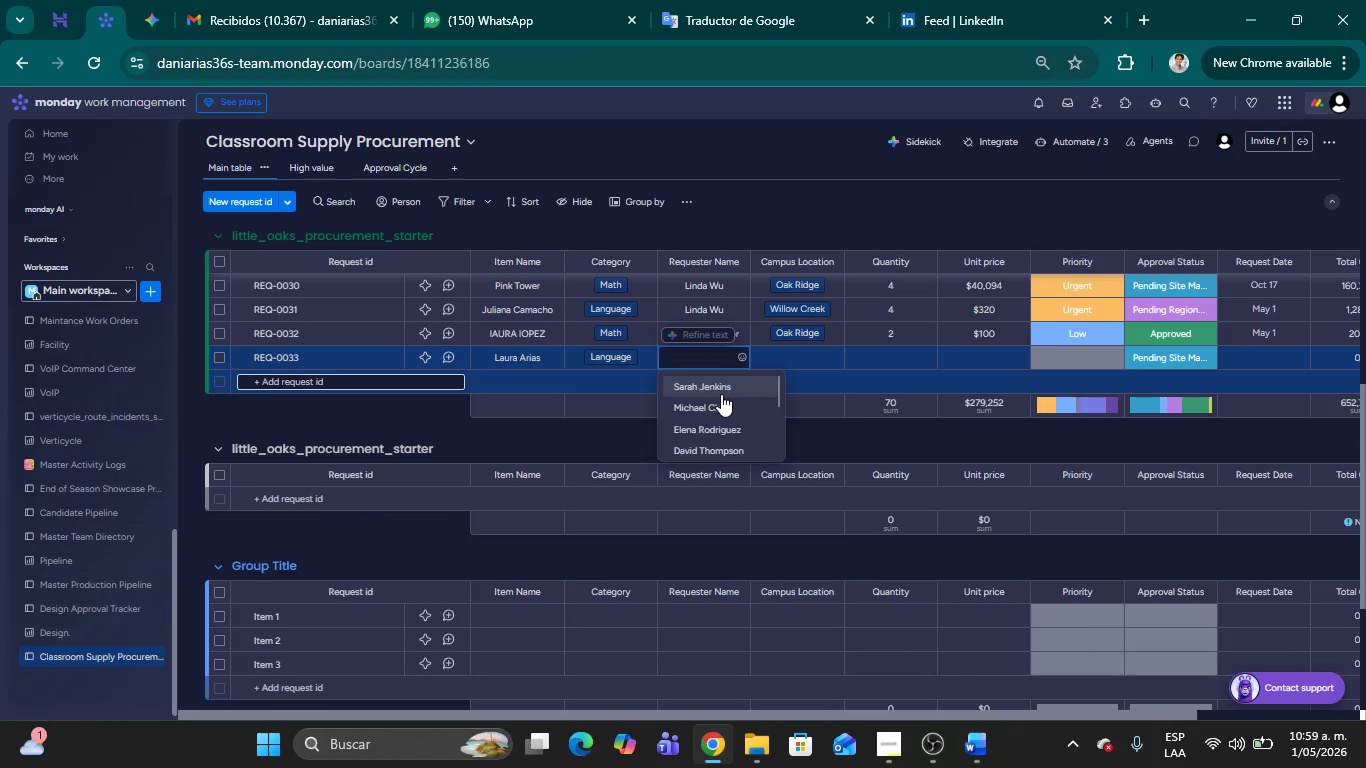 
left_click([722, 393])
 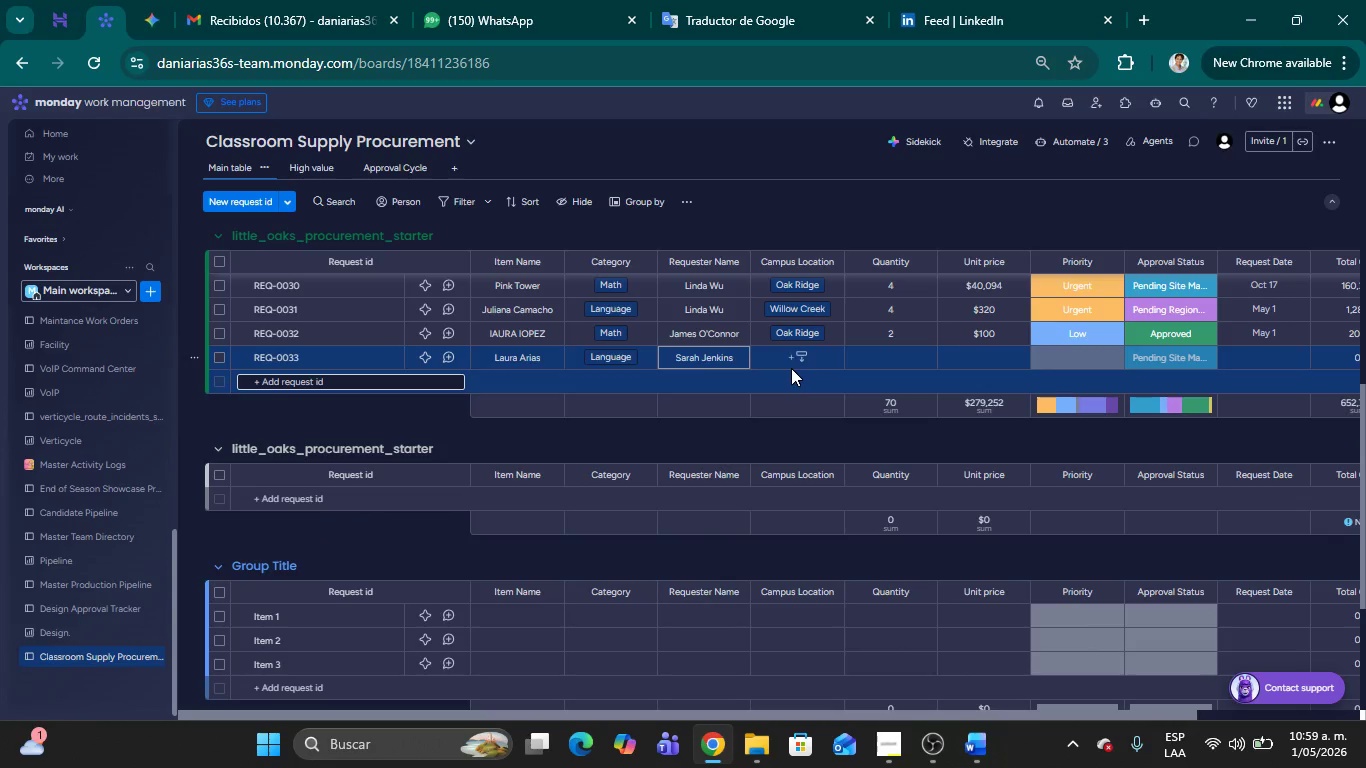 
left_click([790, 361])
 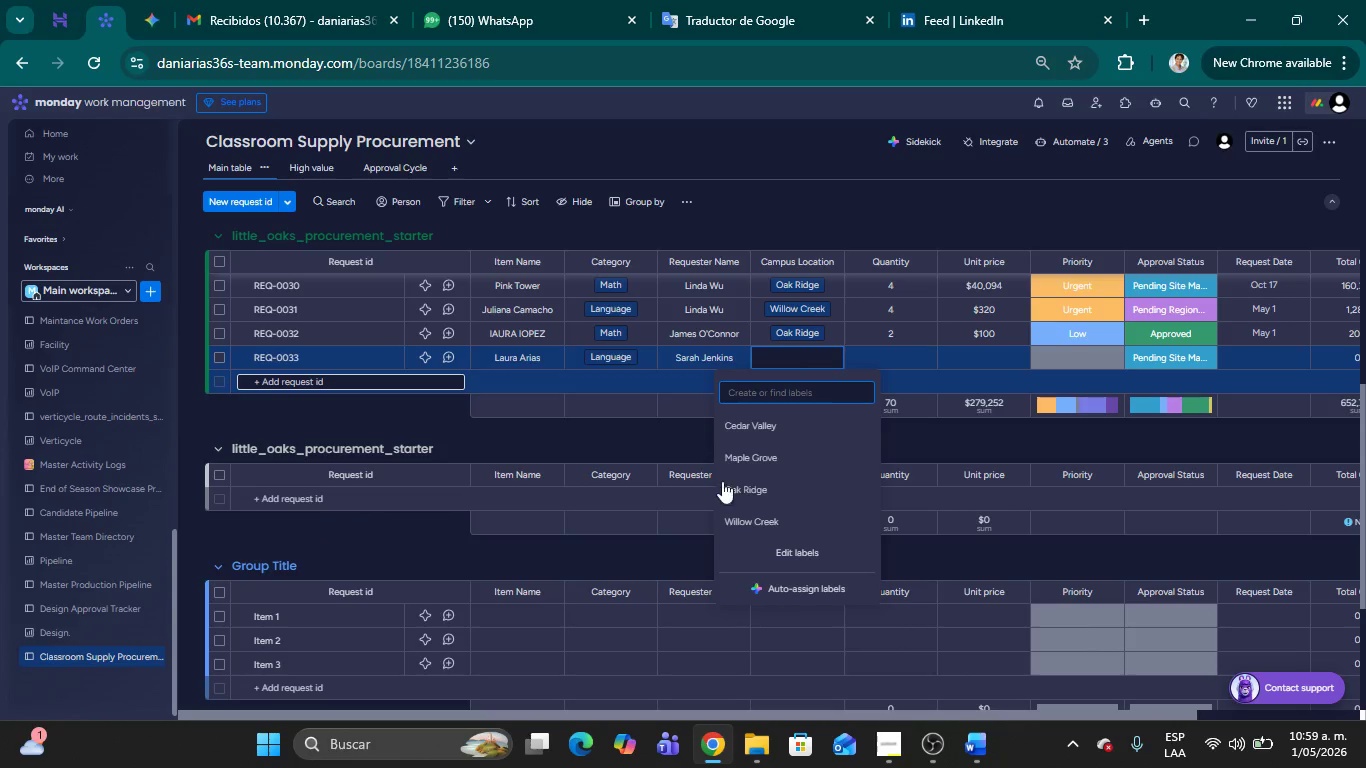 
left_click([759, 458])
 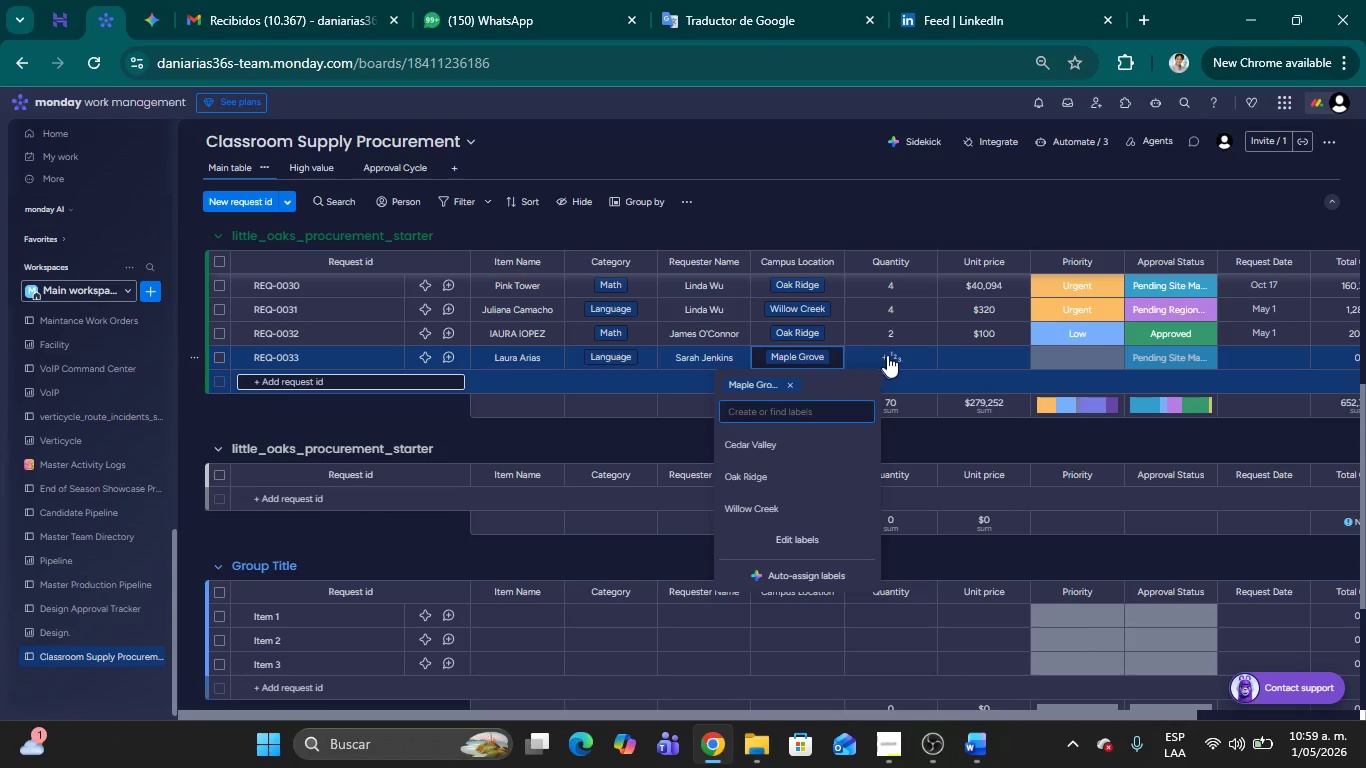 
left_click([888, 355])
 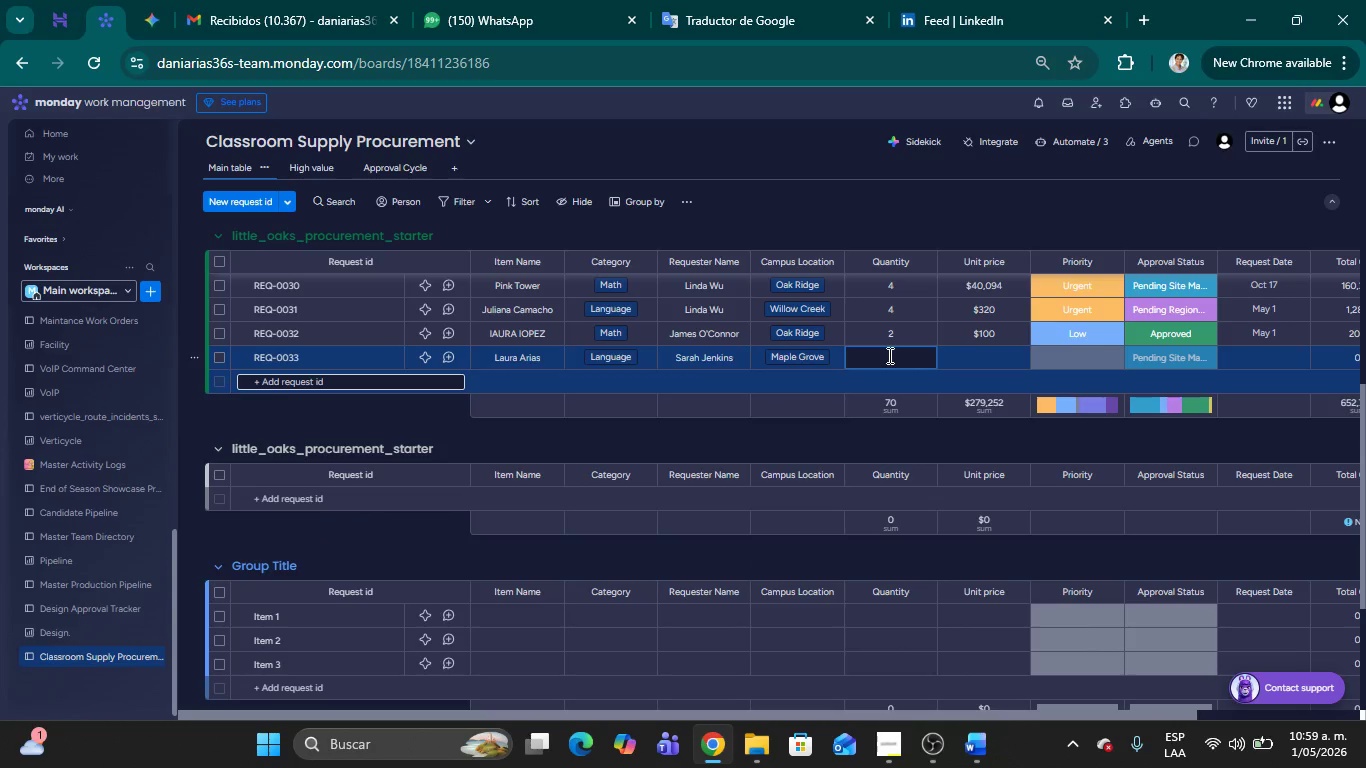 
key(2)
 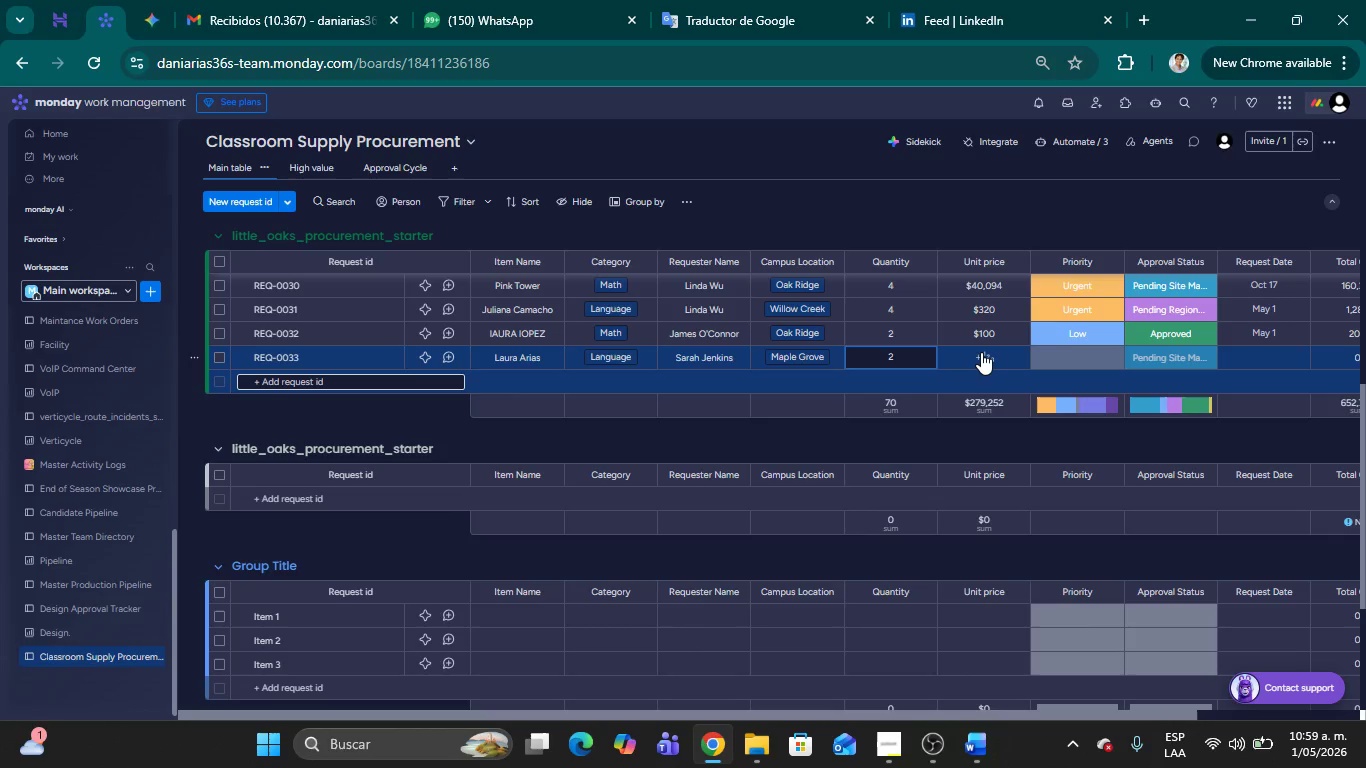 
left_click([981, 351])
 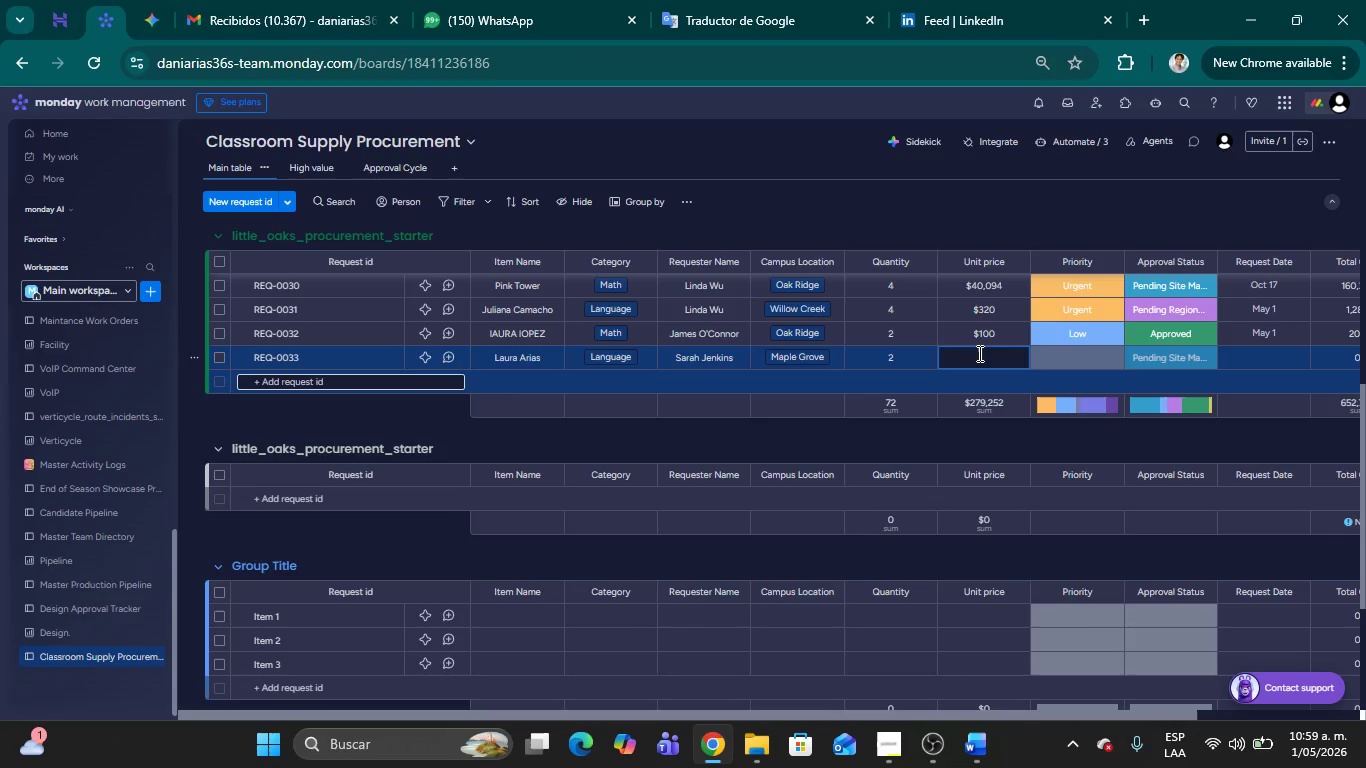 
key(Numpad1)
 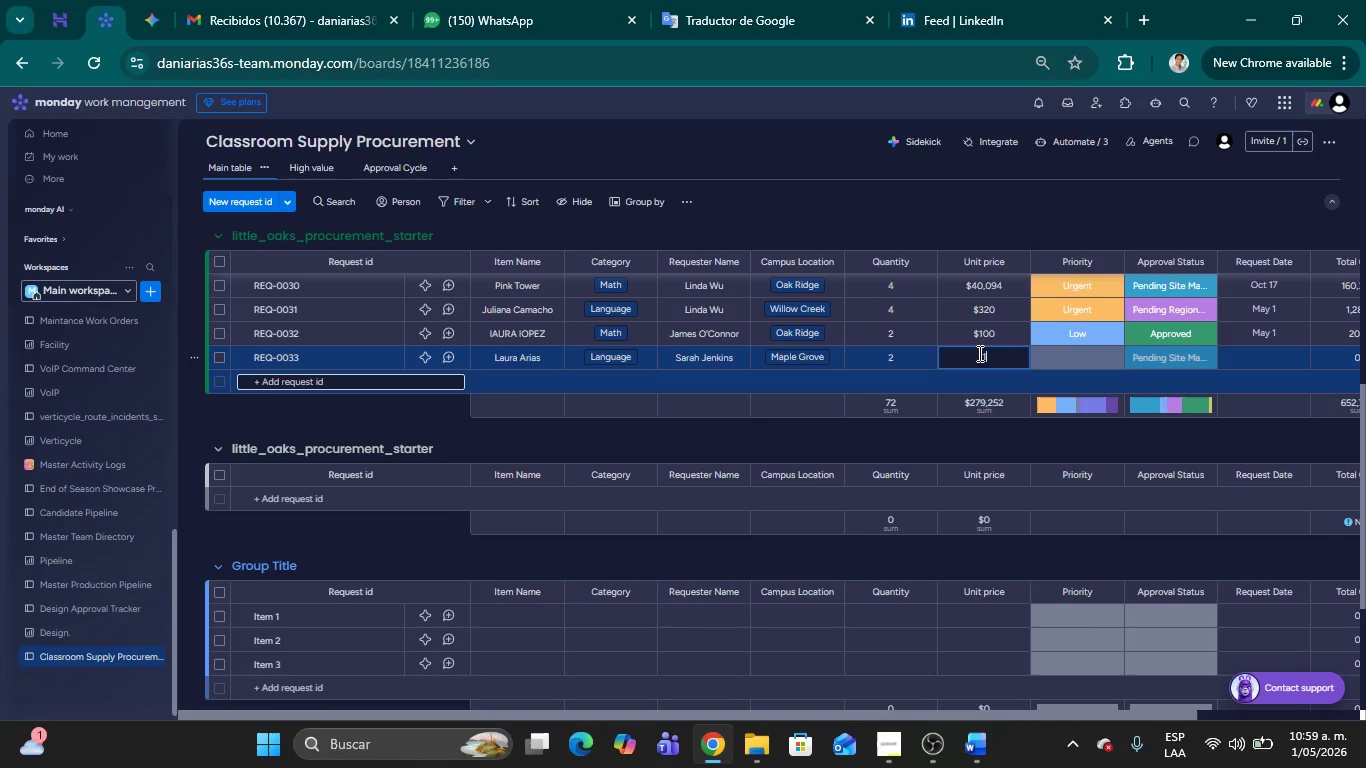 
key(Numpad0)
 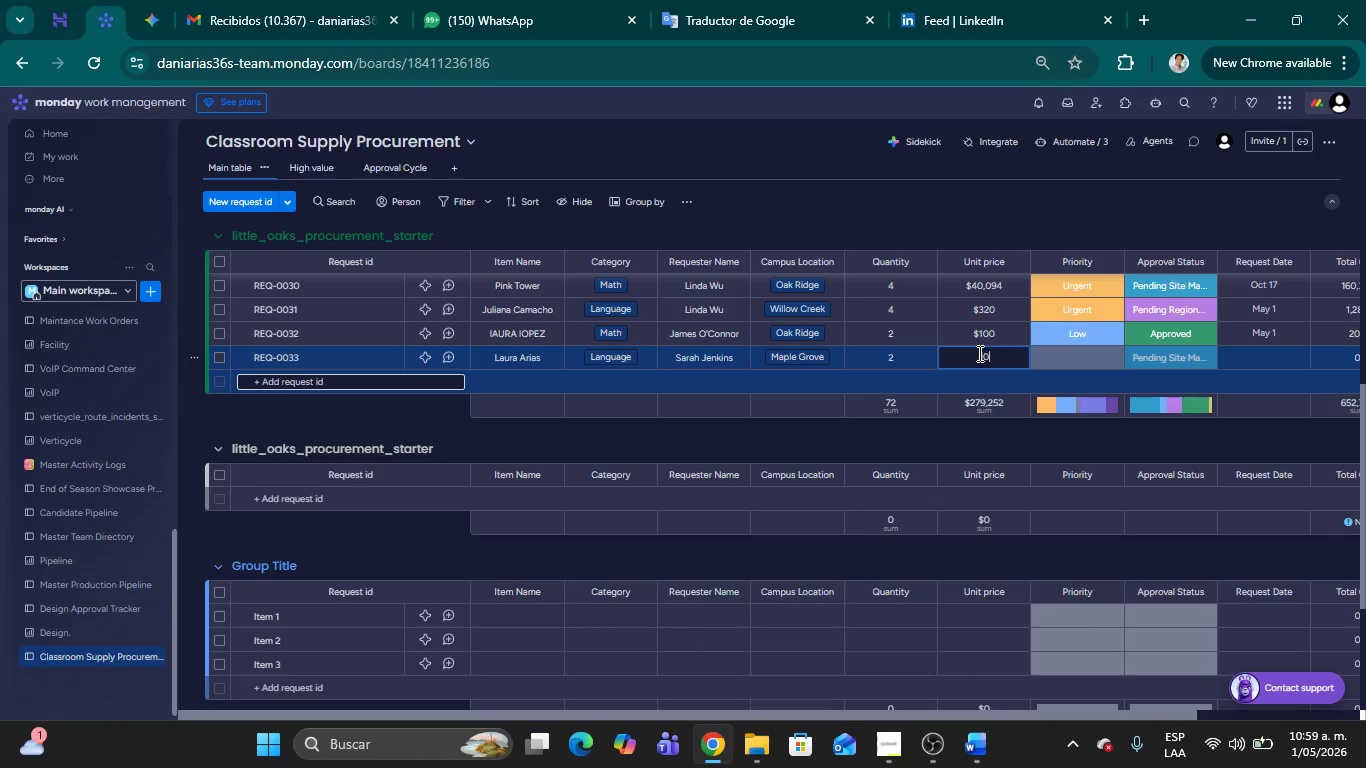 
key(Numpad0)
 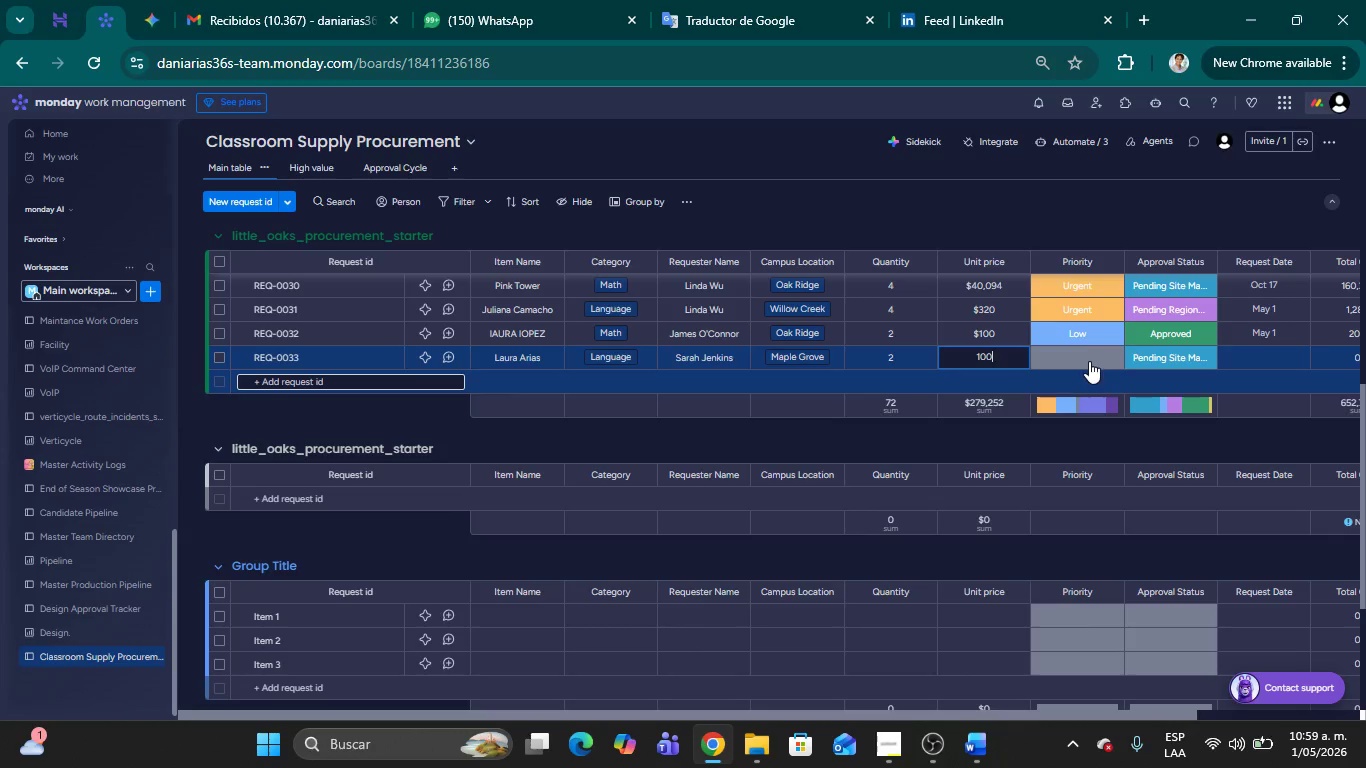 
left_click([1089, 358])
 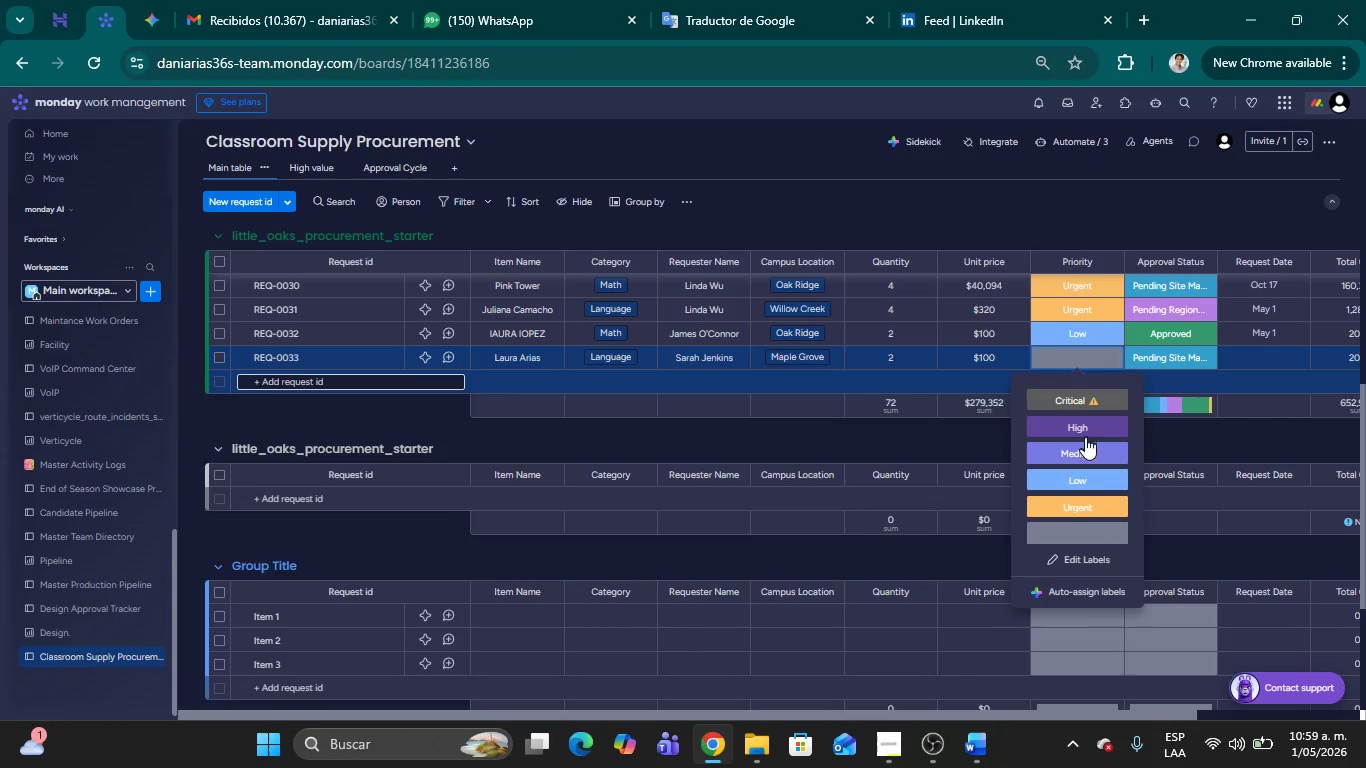 
left_click([1087, 449])
 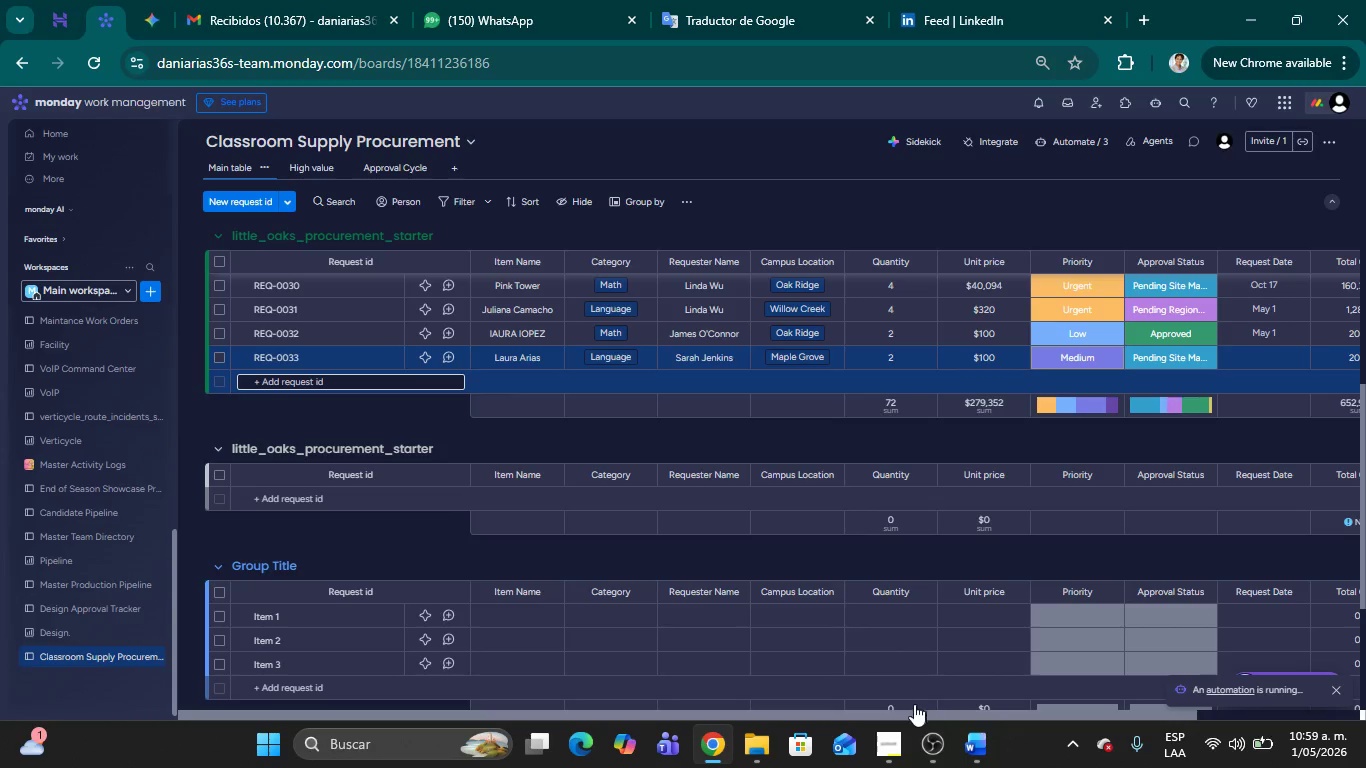 
left_click_drag(start_coordinate=[908, 711], to_coordinate=[1166, 727])
 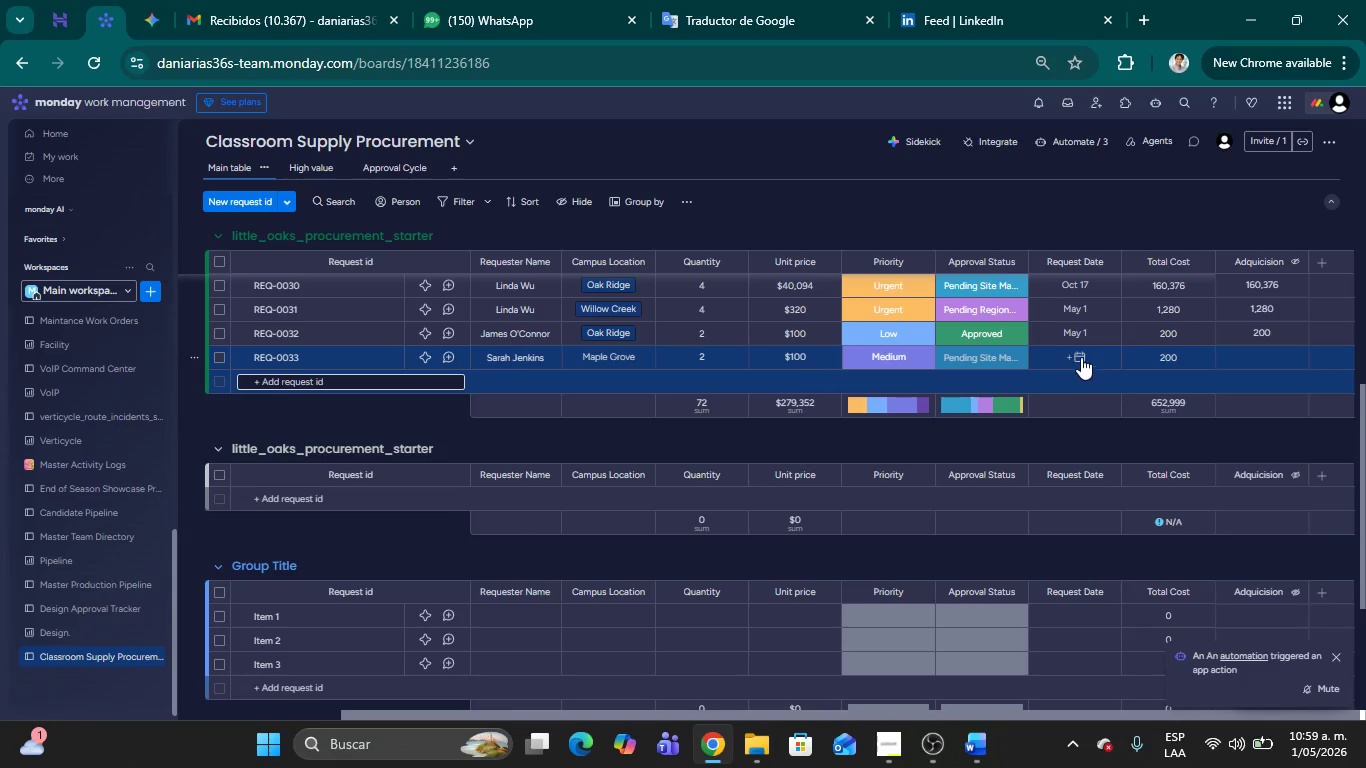 
left_click([1075, 355])
 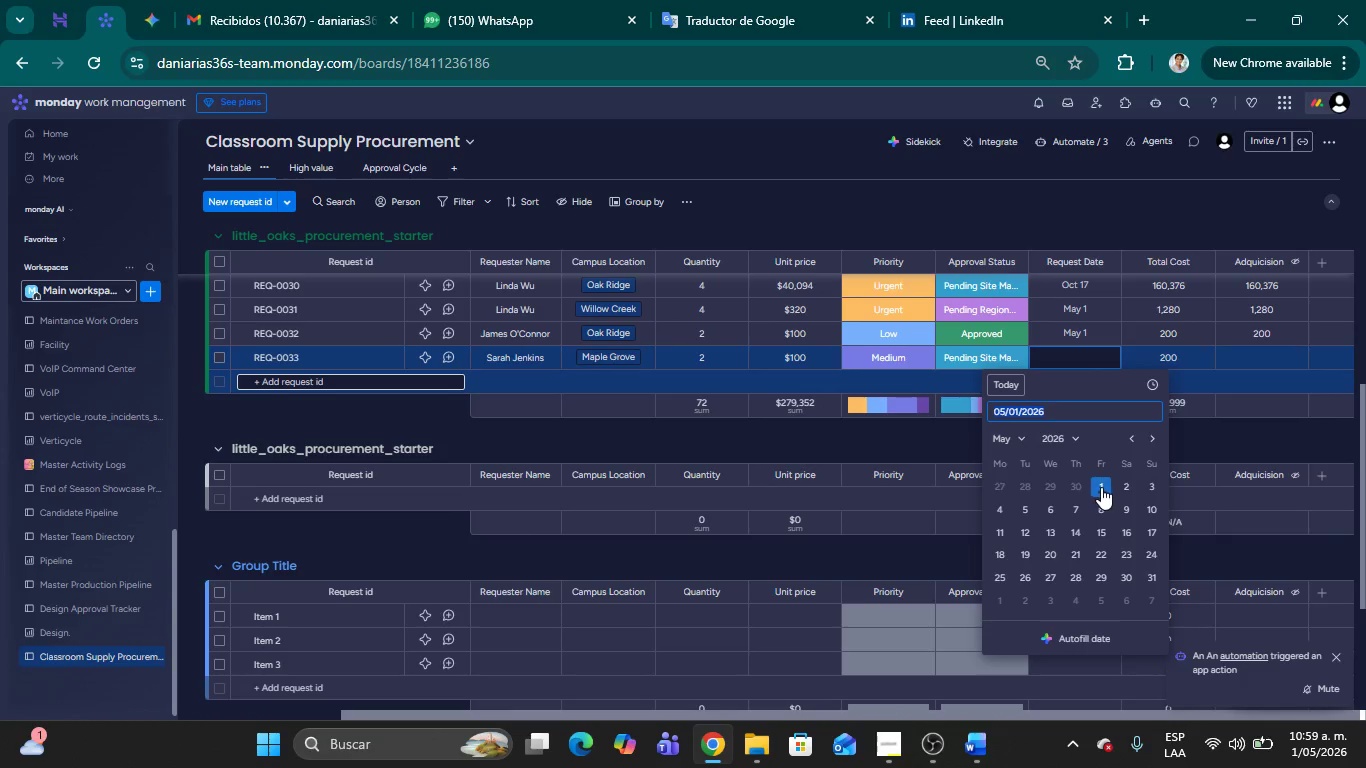 
left_click([1101, 487])
 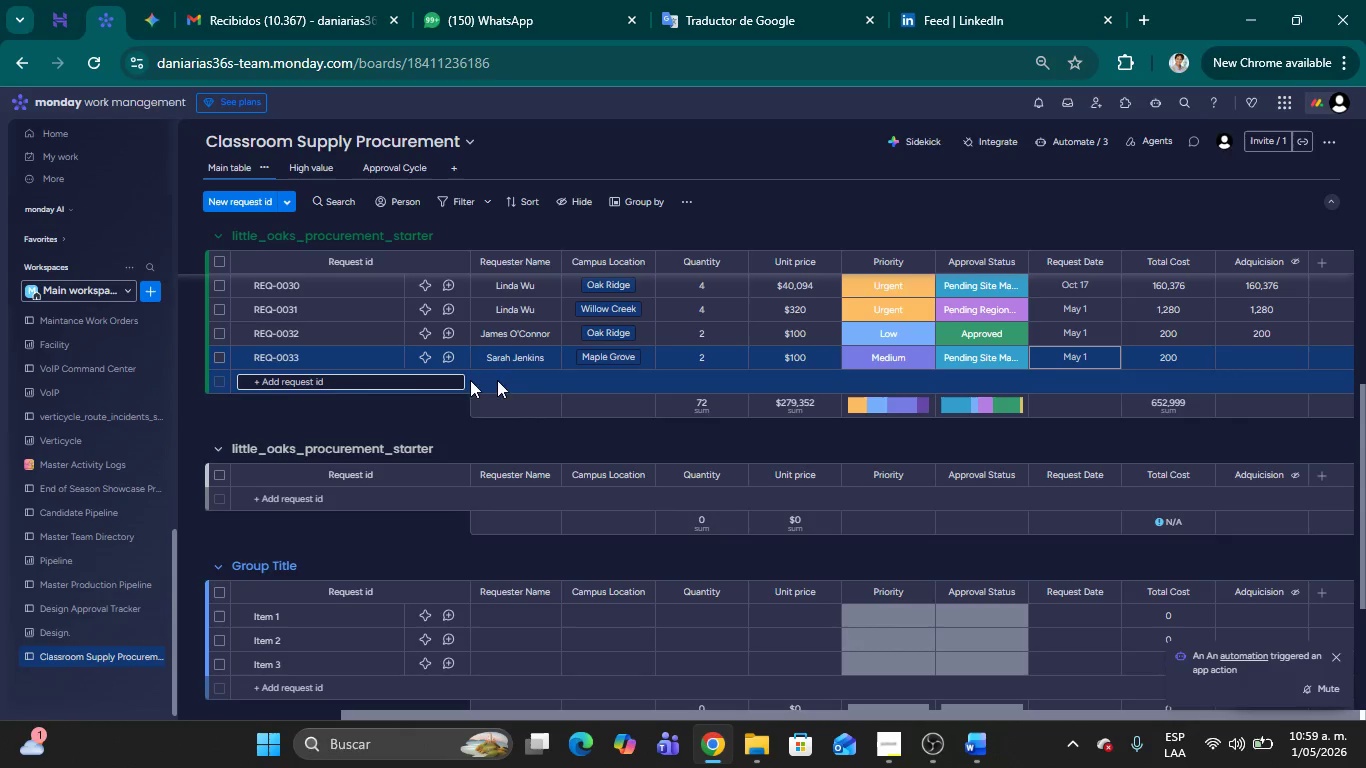 
left_click([372, 421])
 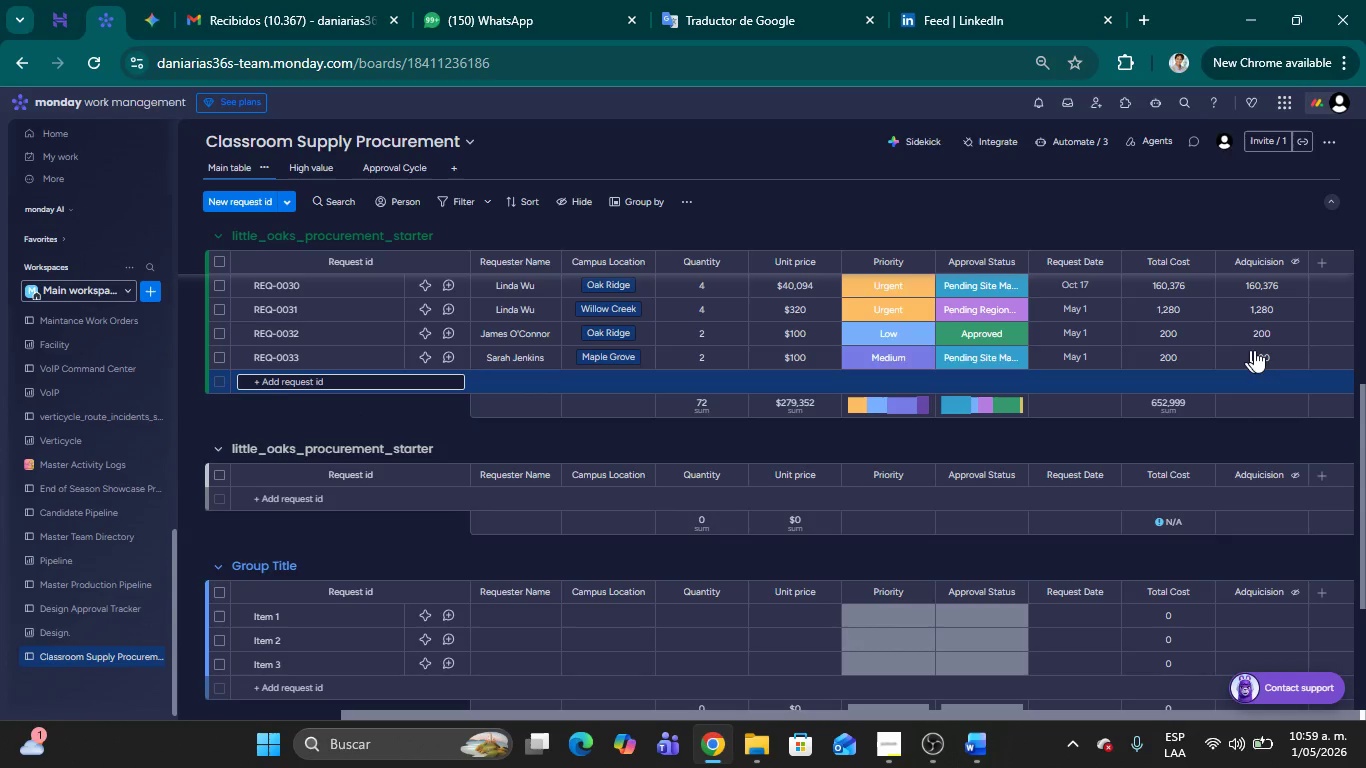 
wait(8.92)
 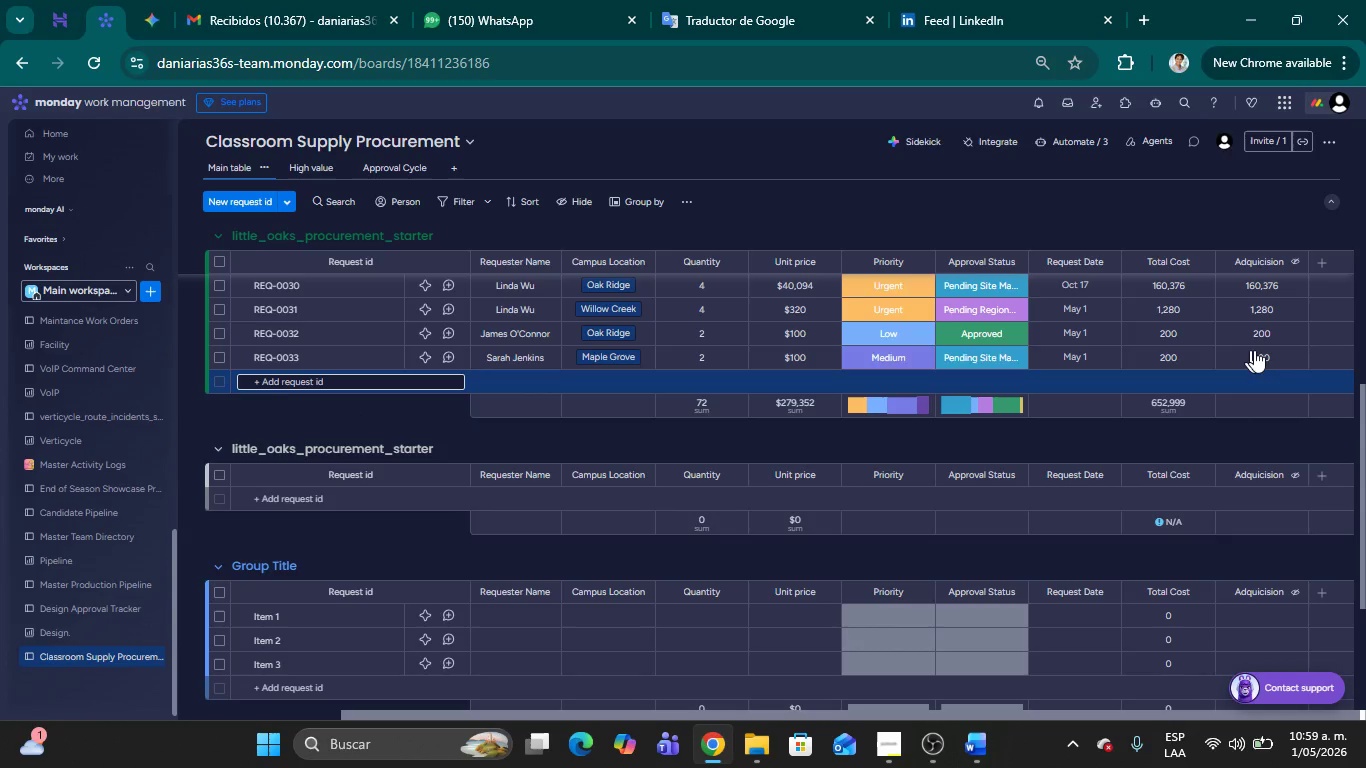 
mouse_move([749, 259])
 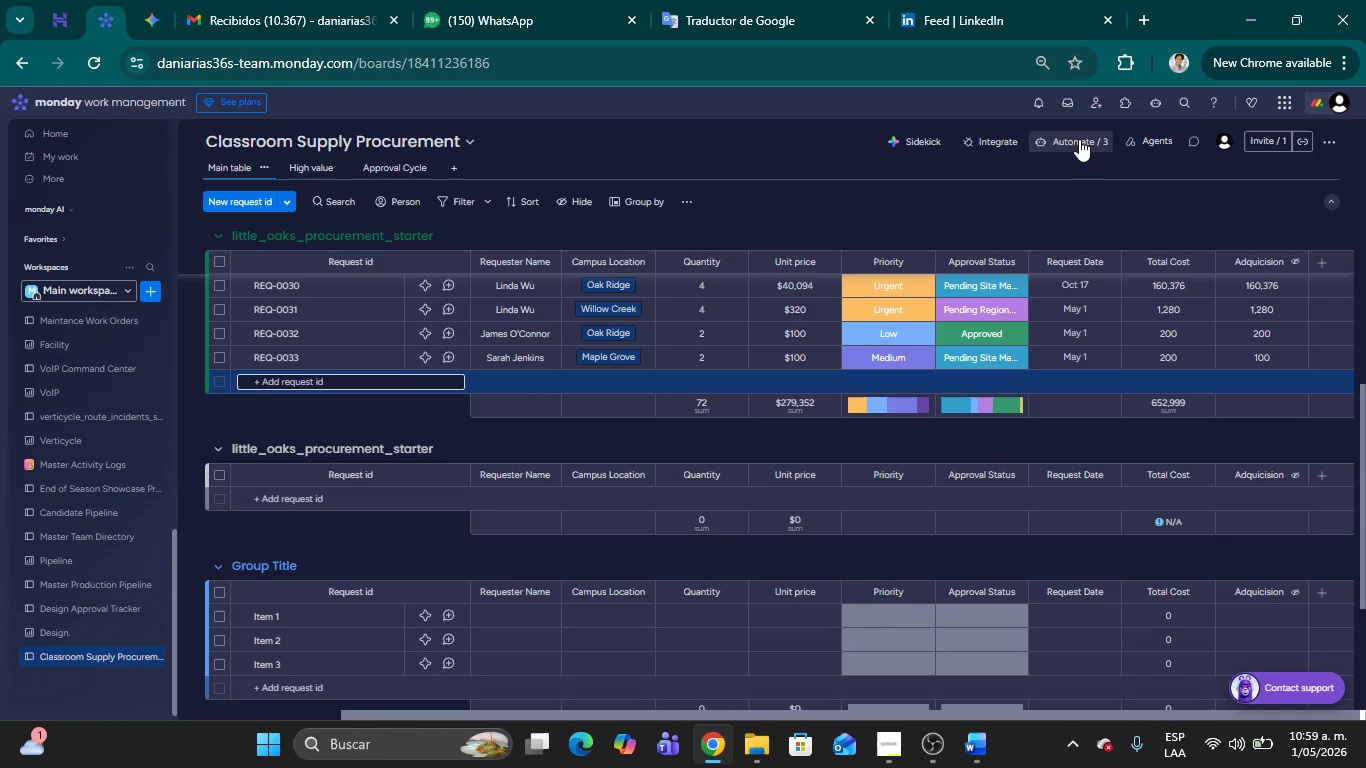 
left_click([1079, 139])
 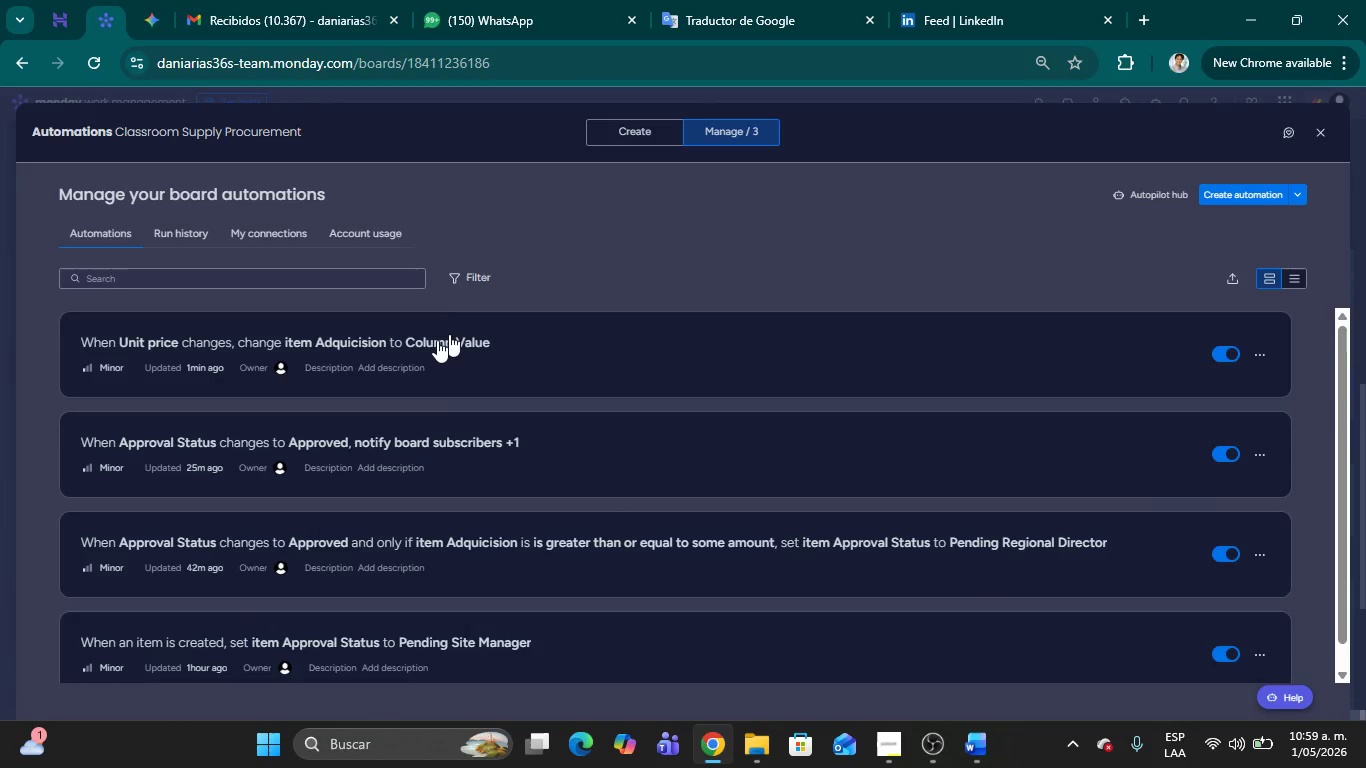 
left_click([576, 351])
 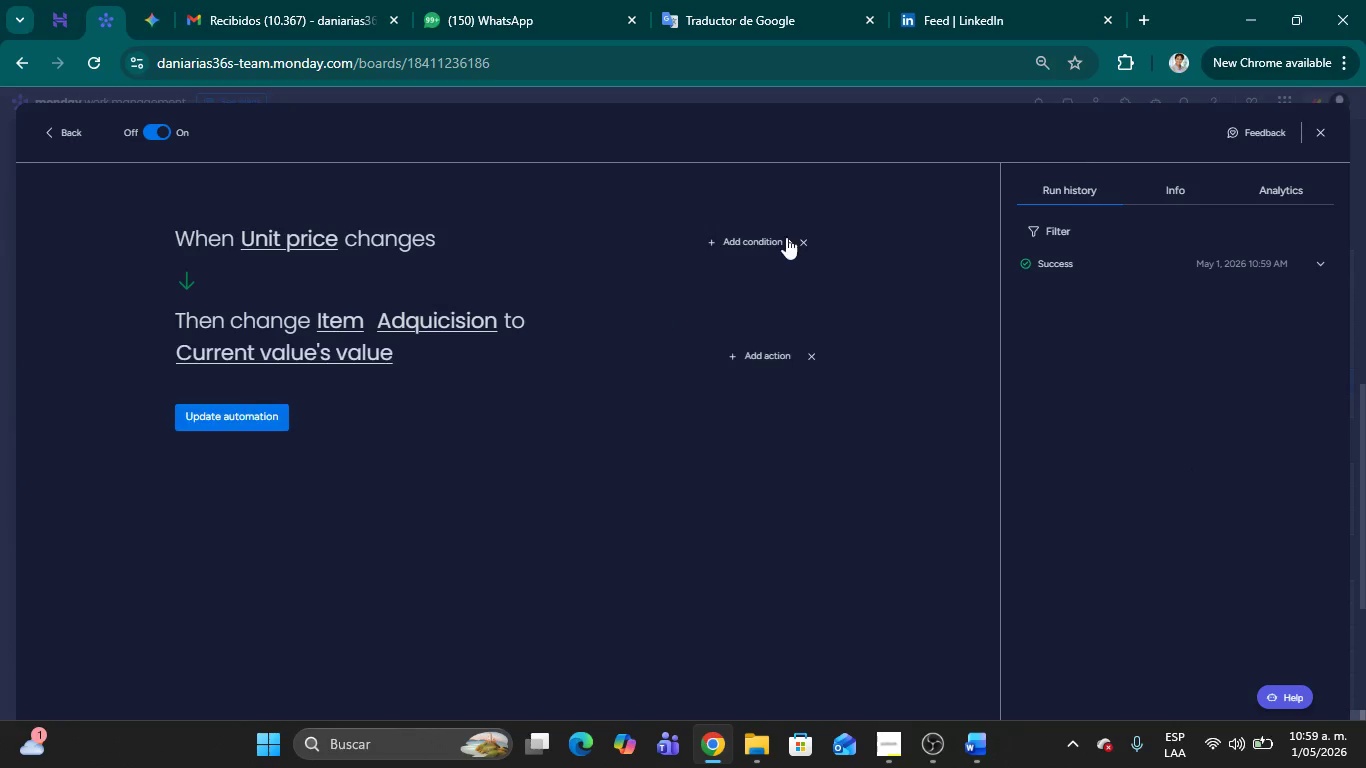 
left_click([756, 243])
 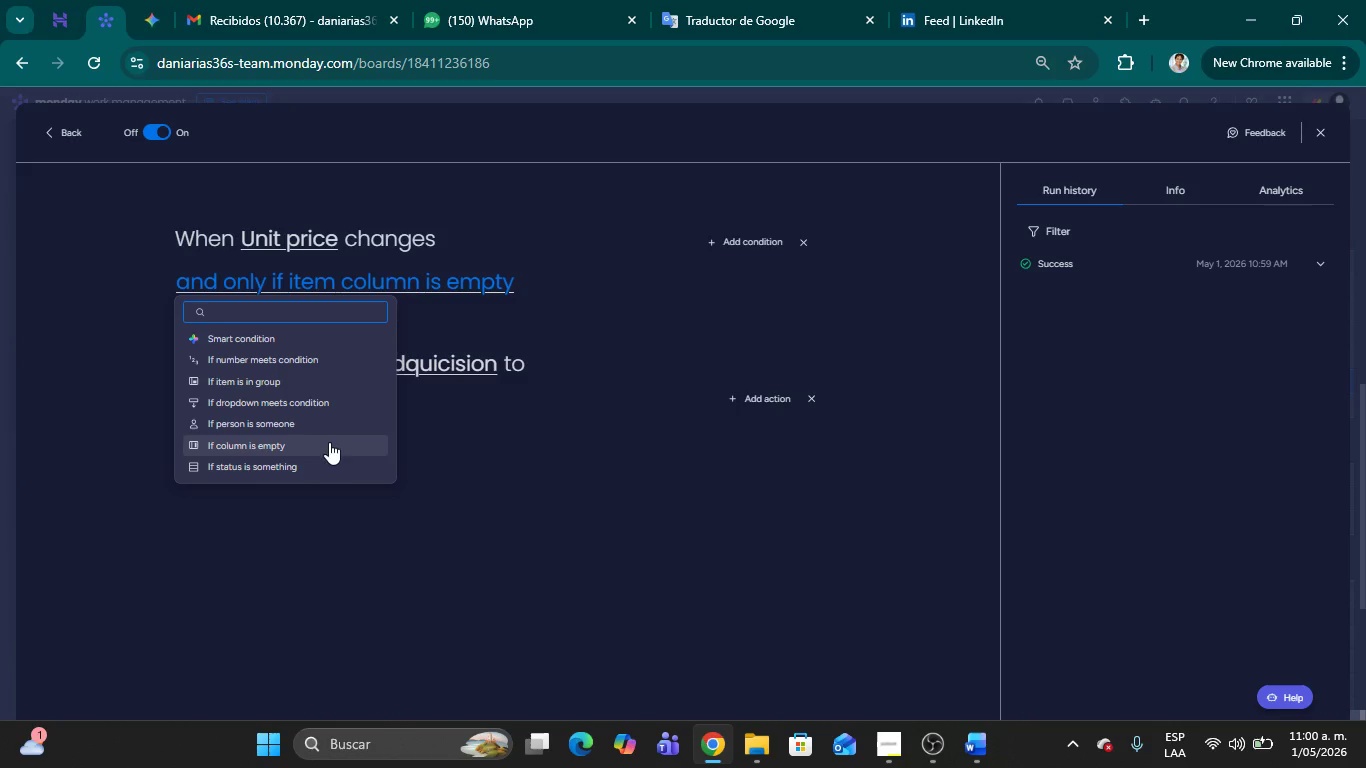 
wait(22.12)
 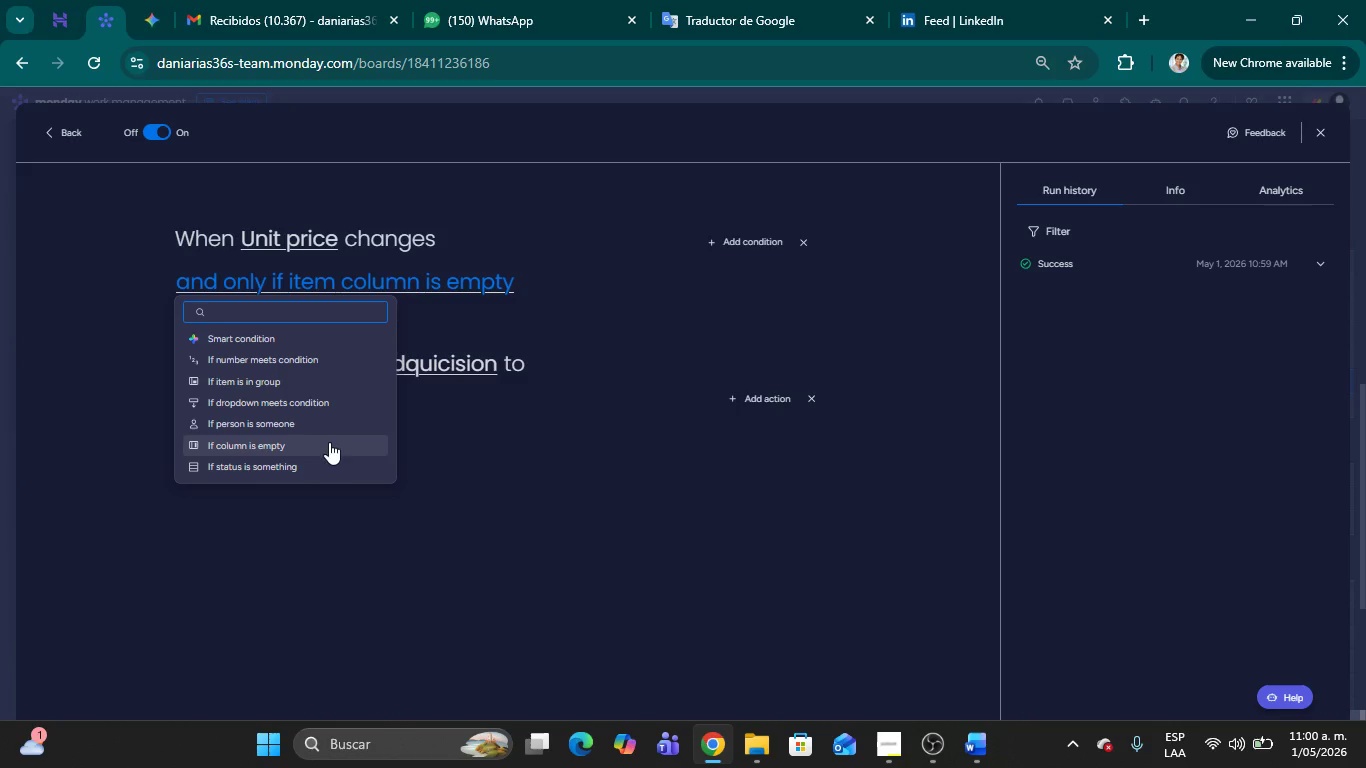 
left_click([561, 491])
 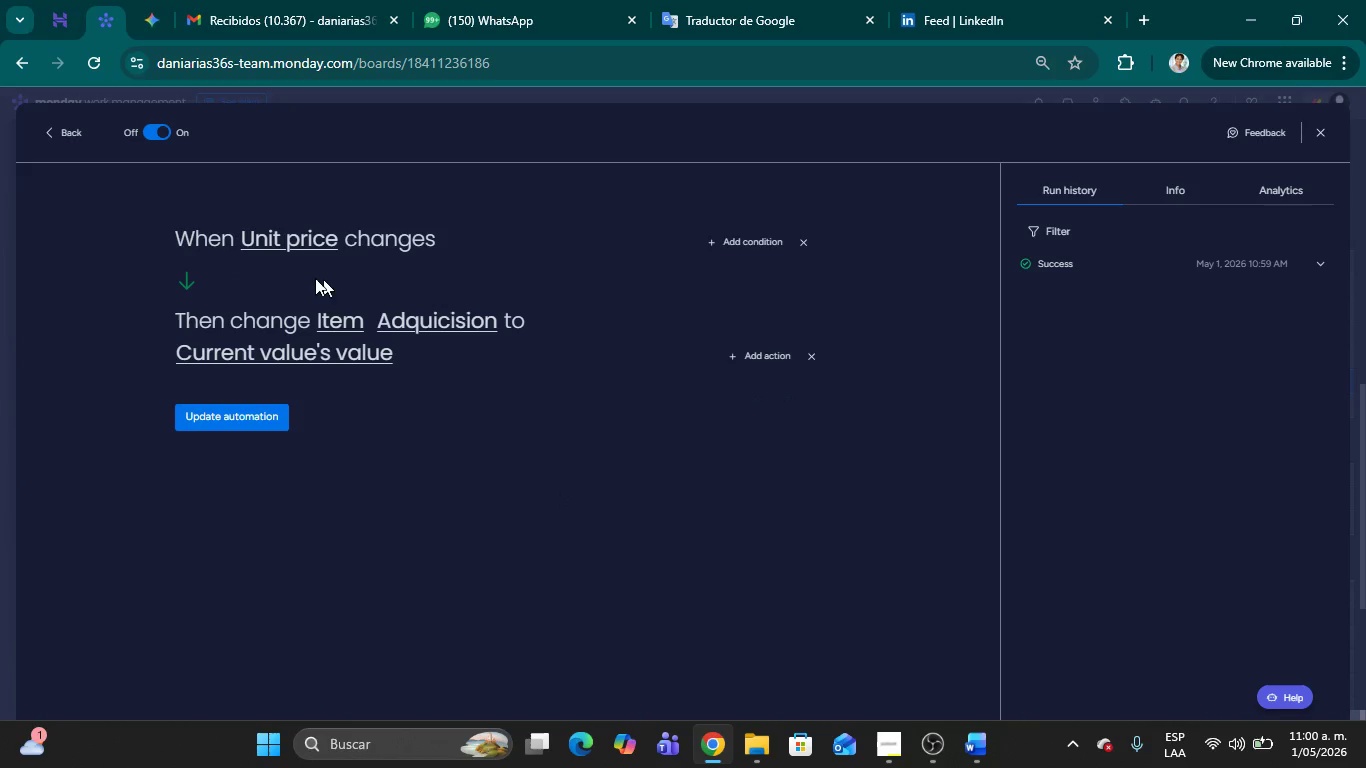 
left_click([739, 245])
 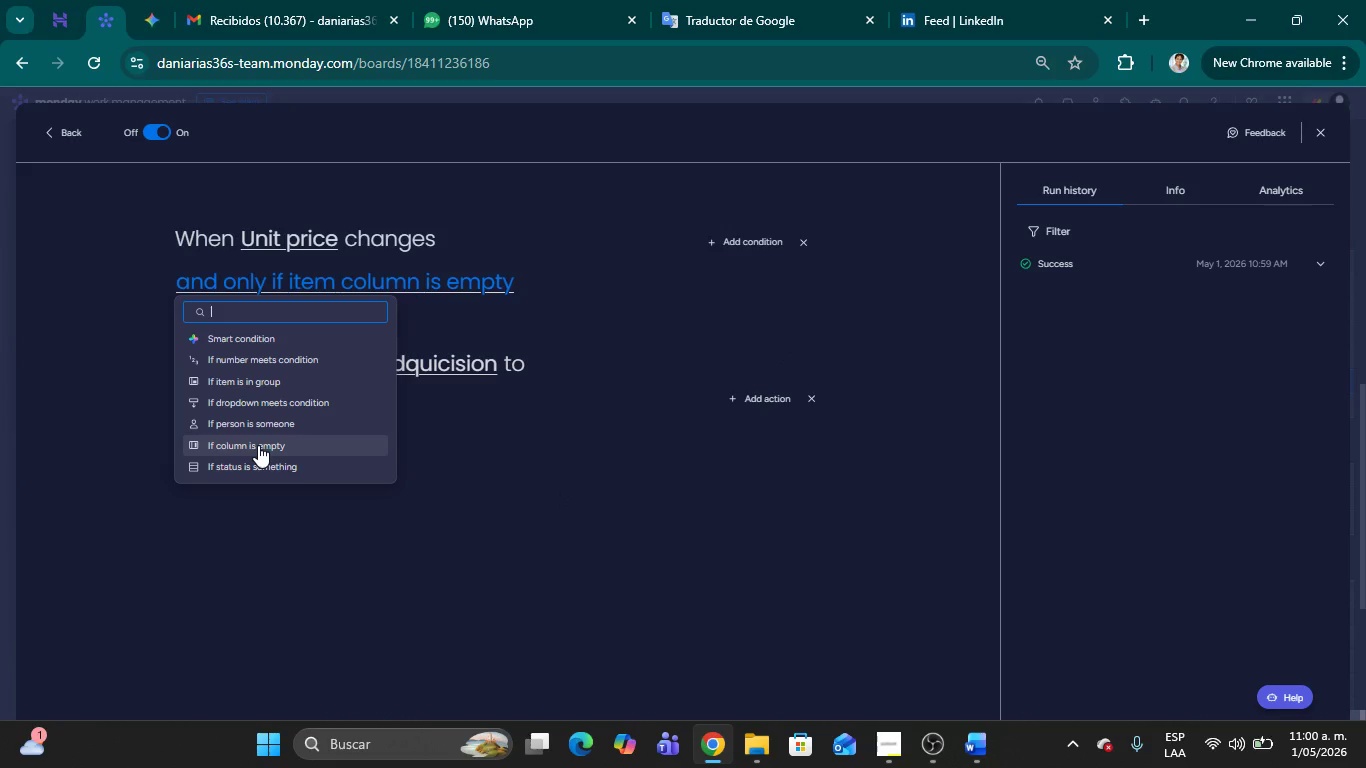 
wait(6.41)
 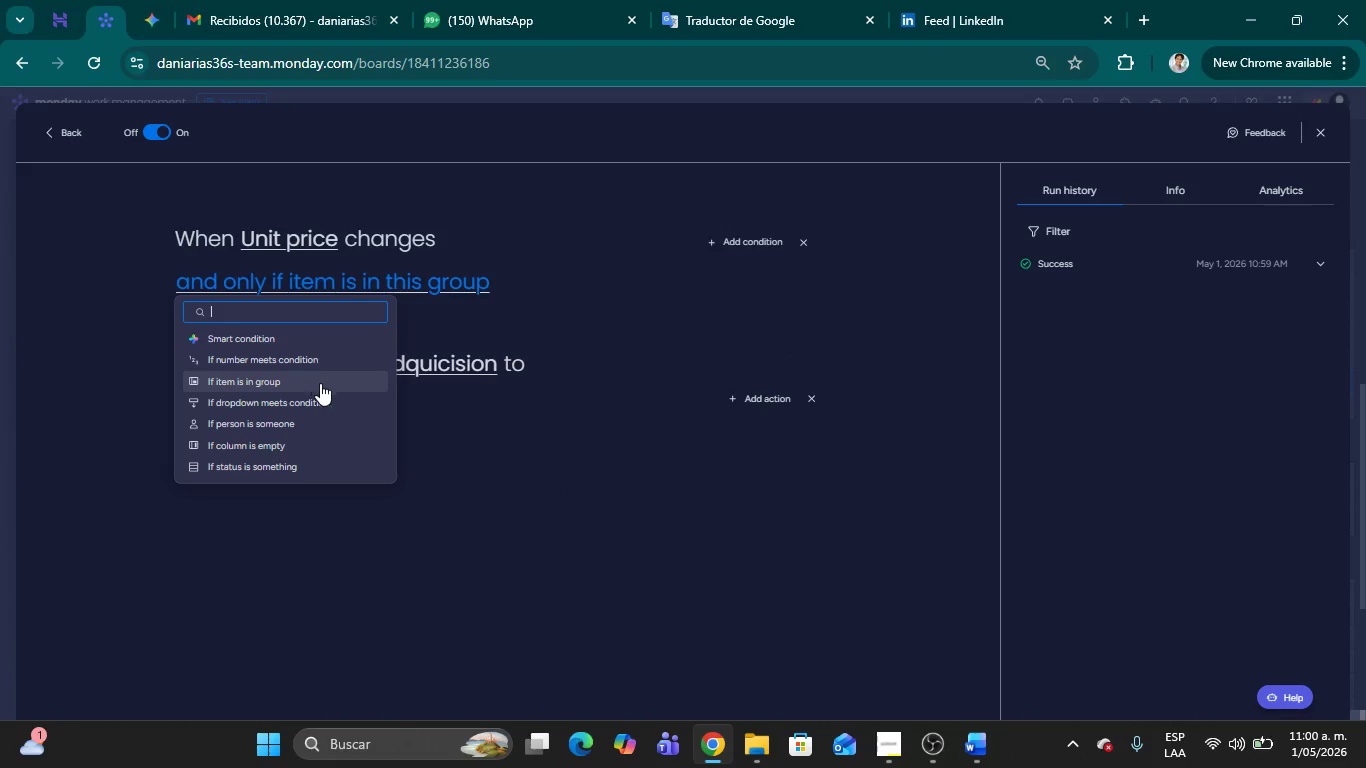 
left_click([633, 464])
 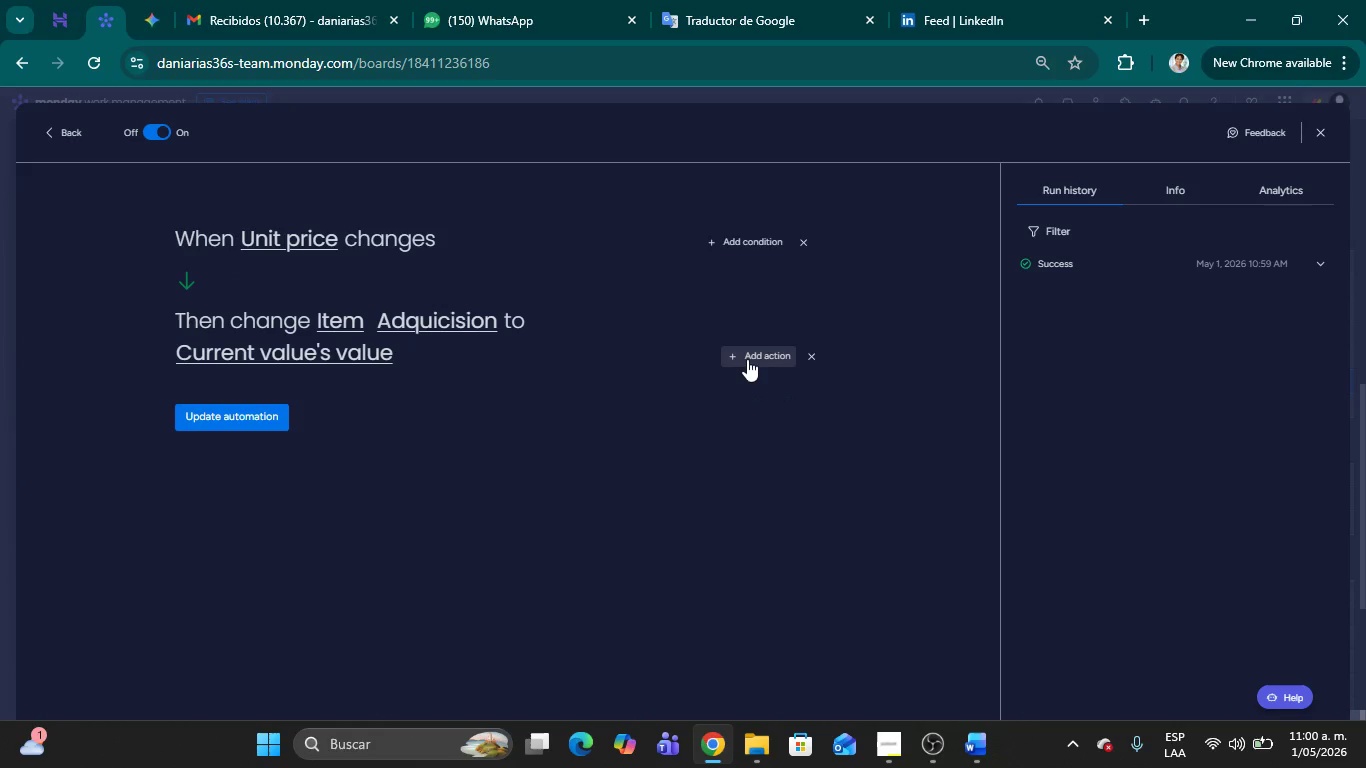 
left_click([747, 359])
 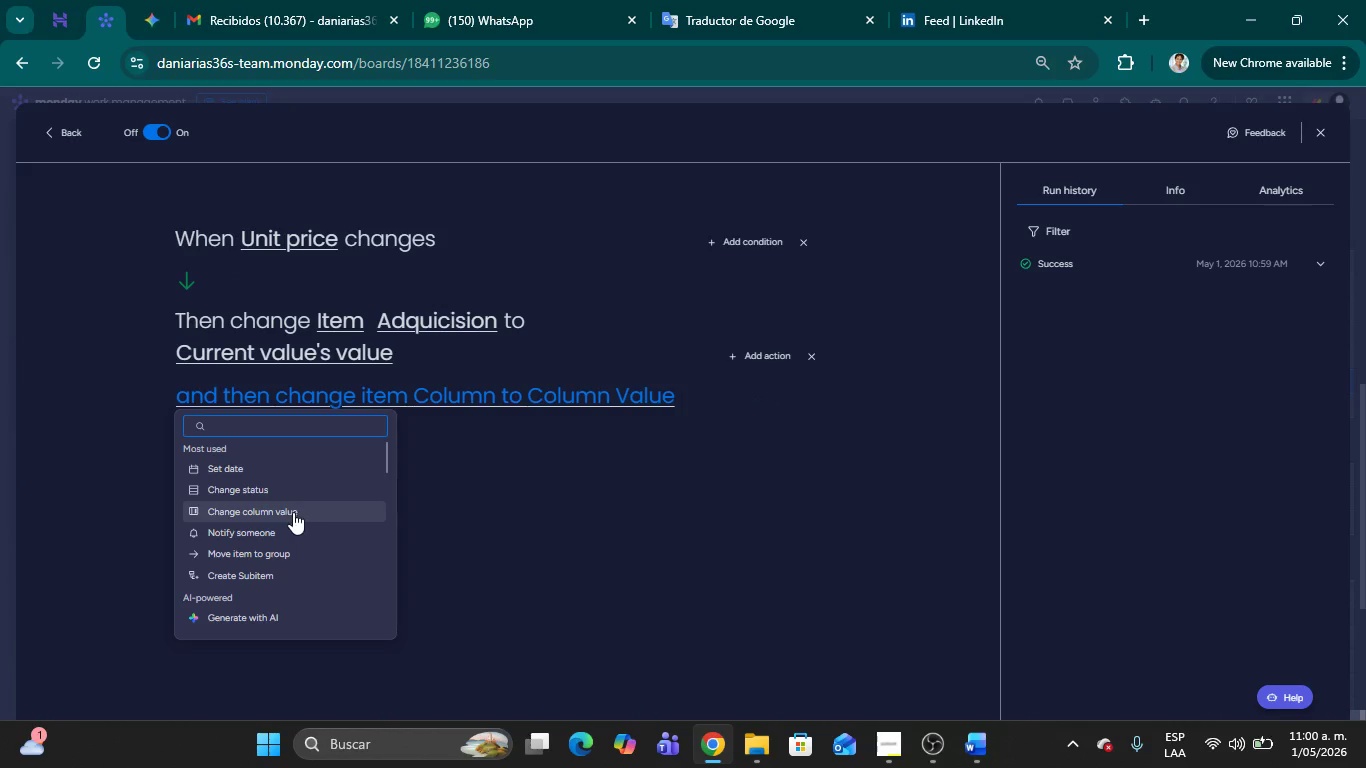 
left_click([288, 512])
 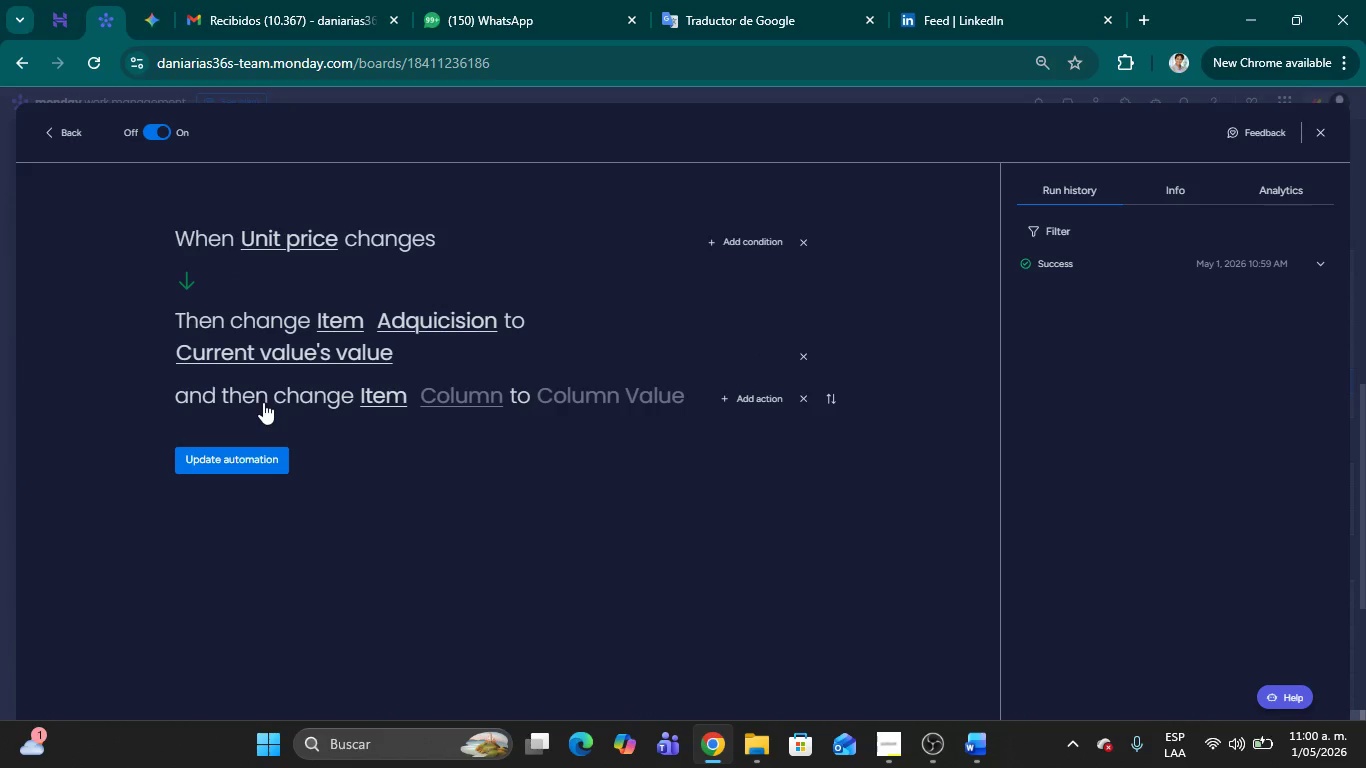 
left_click([466, 398])
 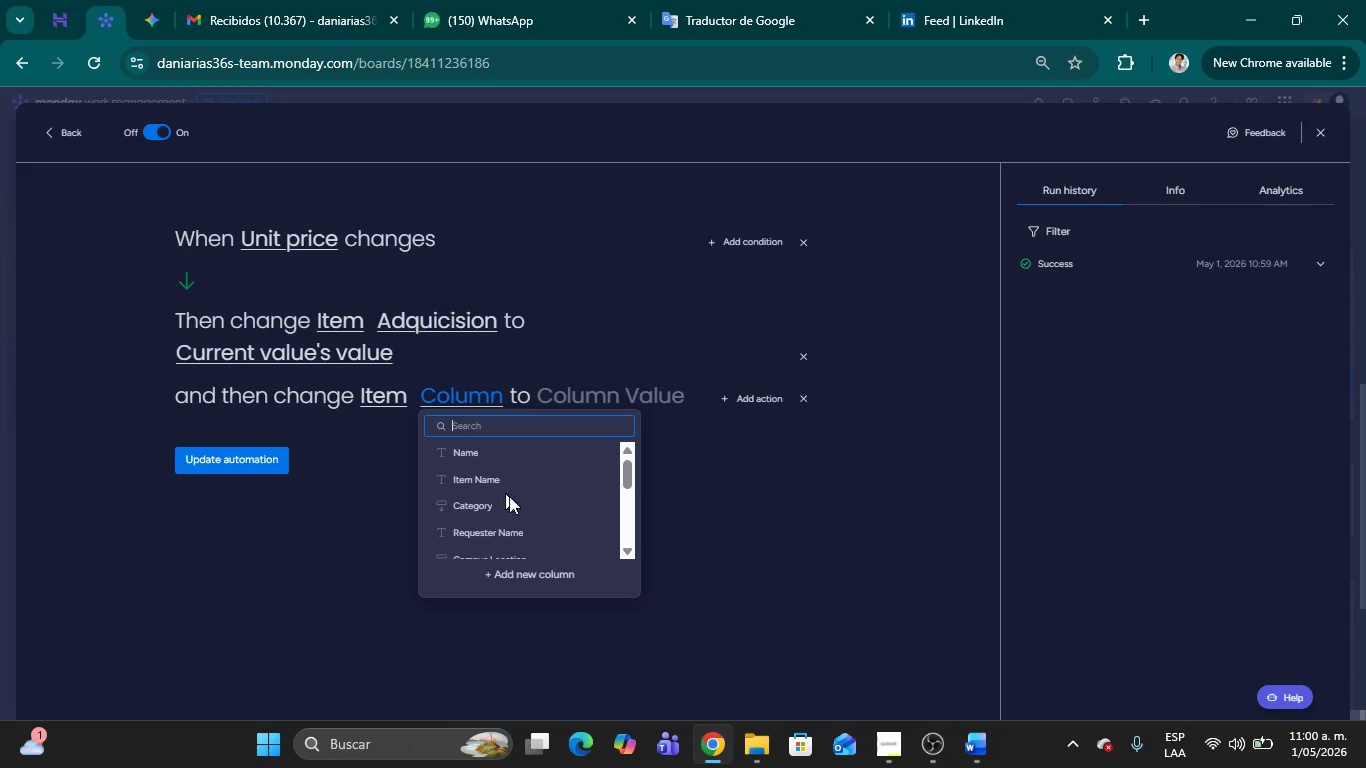 
scroll: coordinate [524, 500], scroll_direction: down, amount: 1.0
 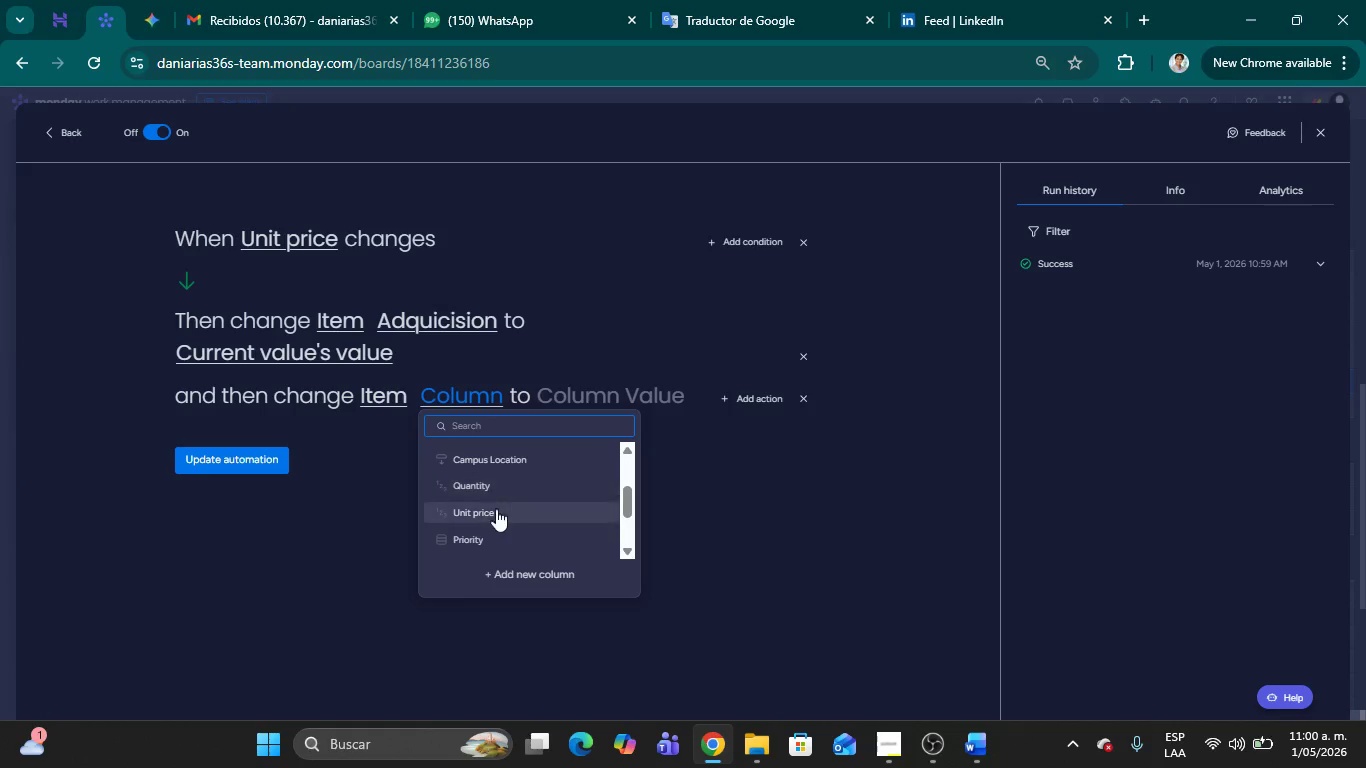 
left_click([493, 511])
 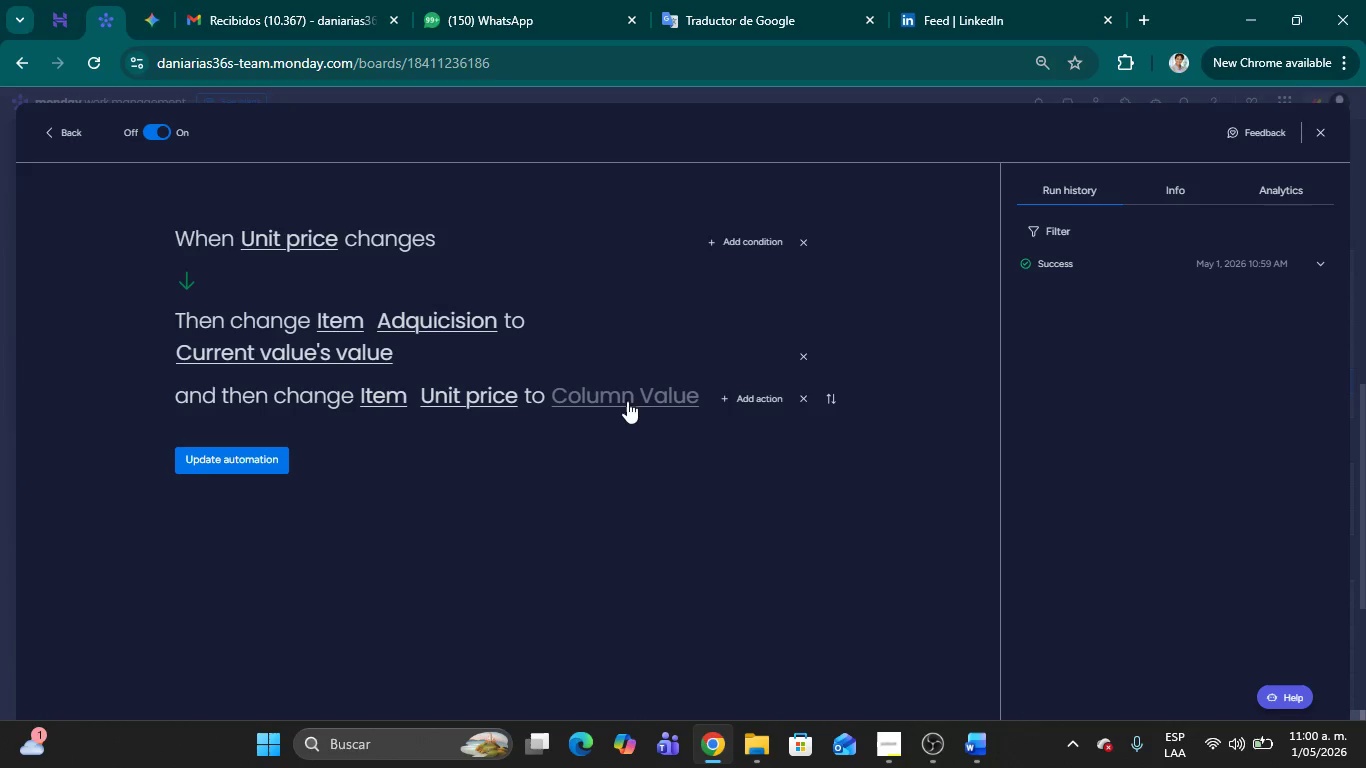 
left_click([626, 402])
 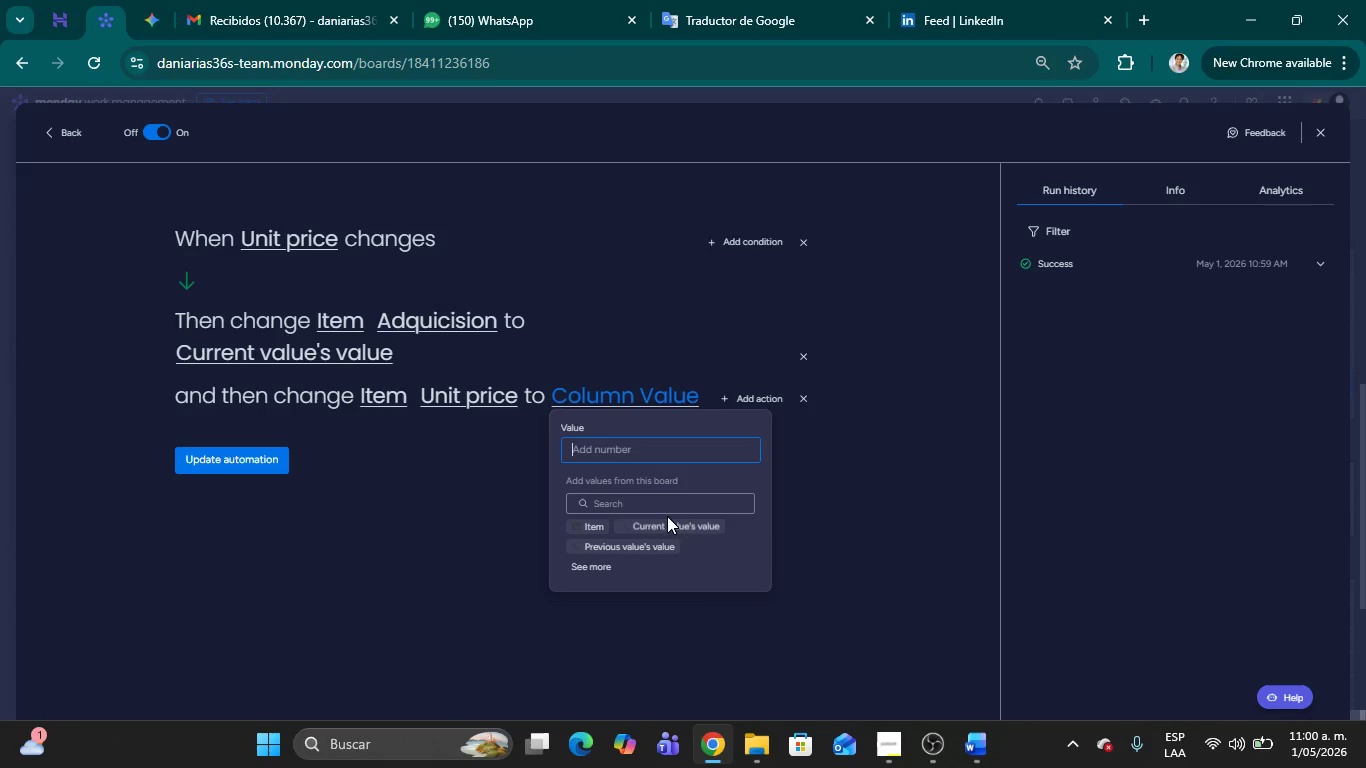 
left_click([670, 521])
 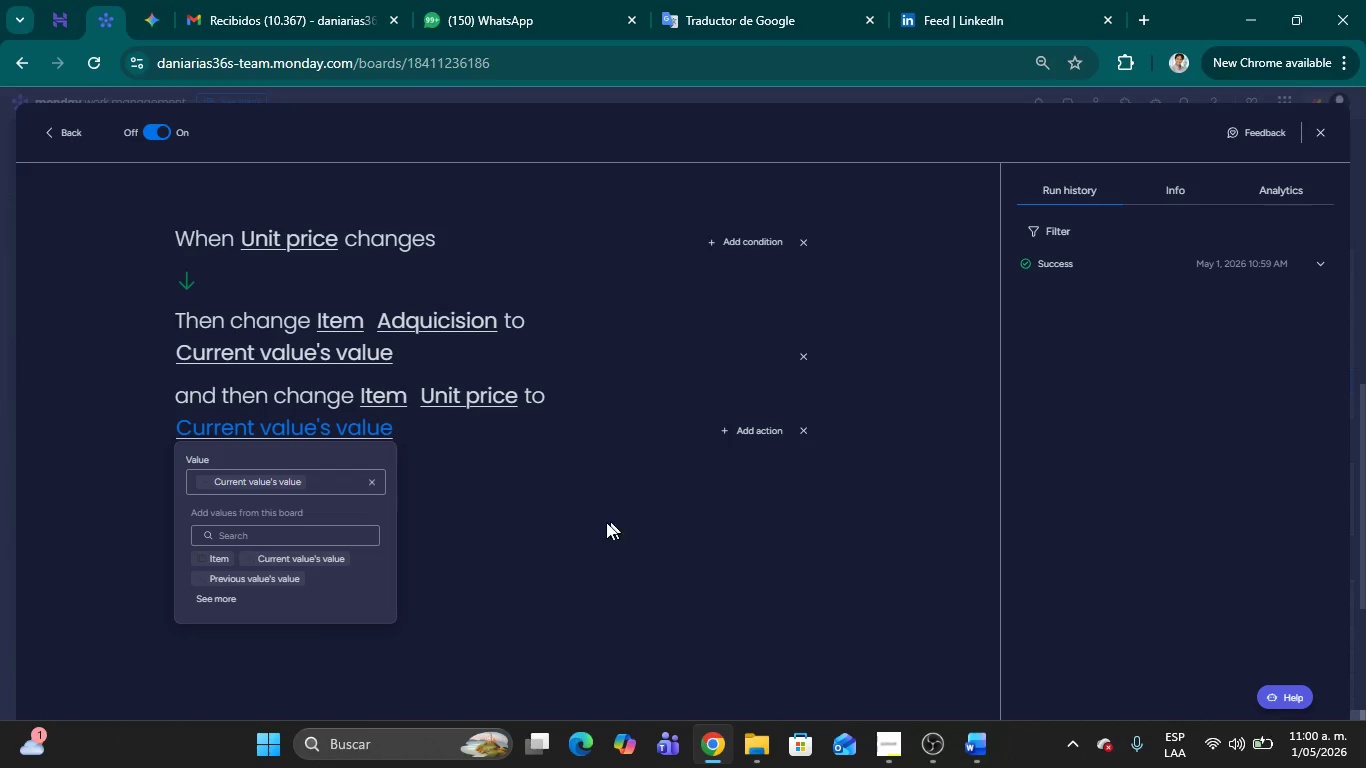 
left_click([602, 522])
 